 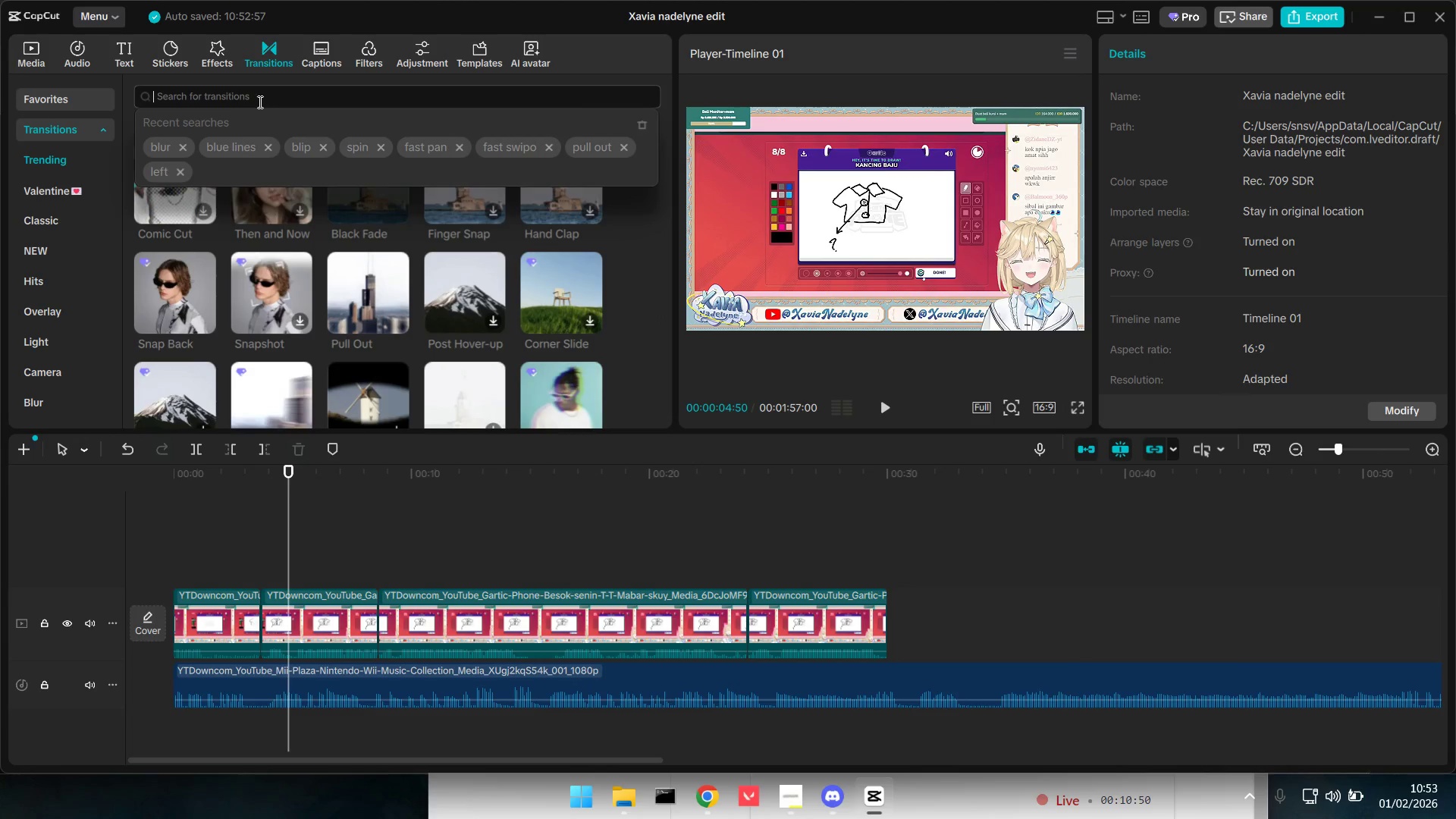 
key(S)
 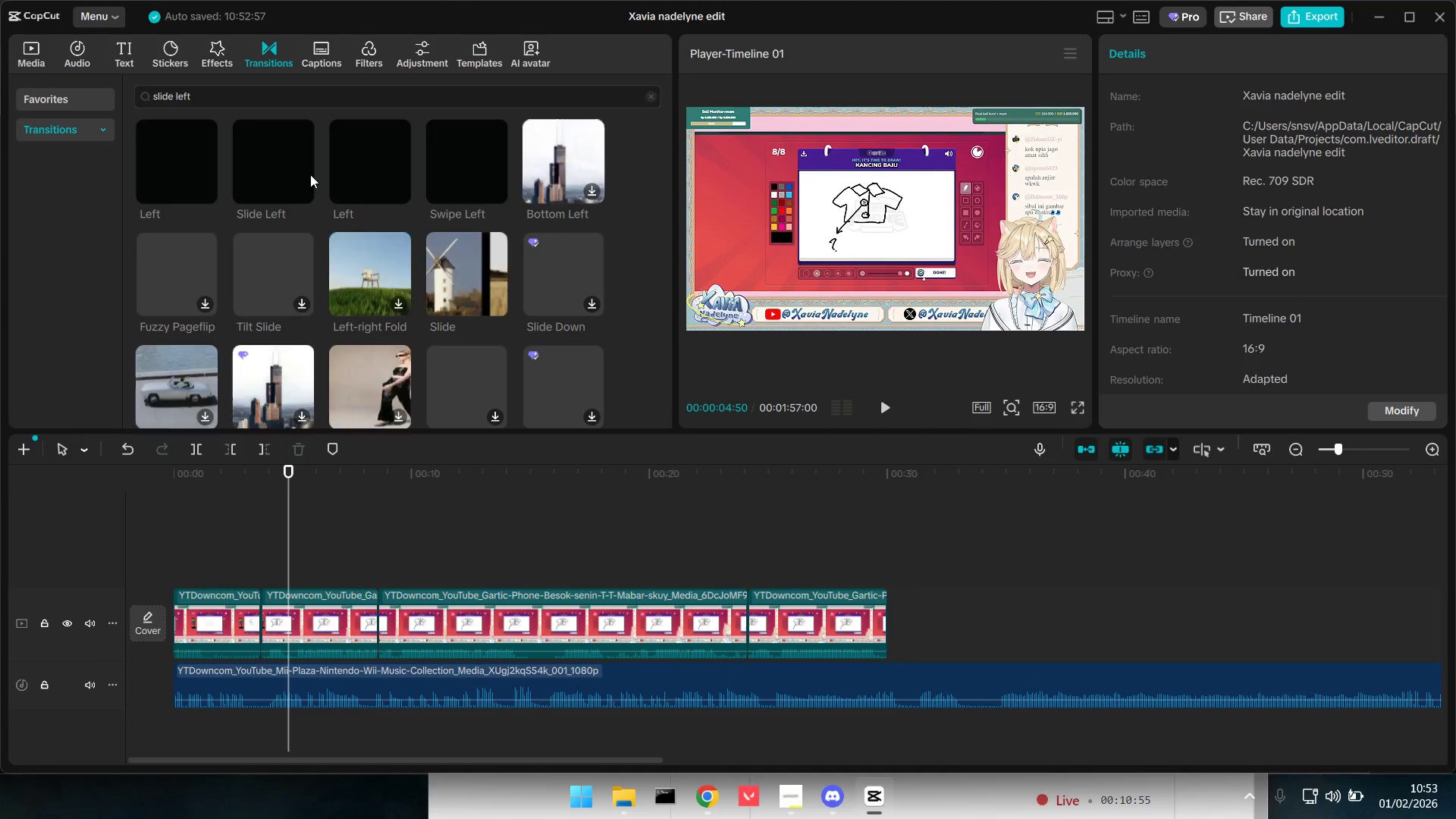 
left_click_drag(start_coordinate=[184, 157], to_coordinate=[256, 631])
 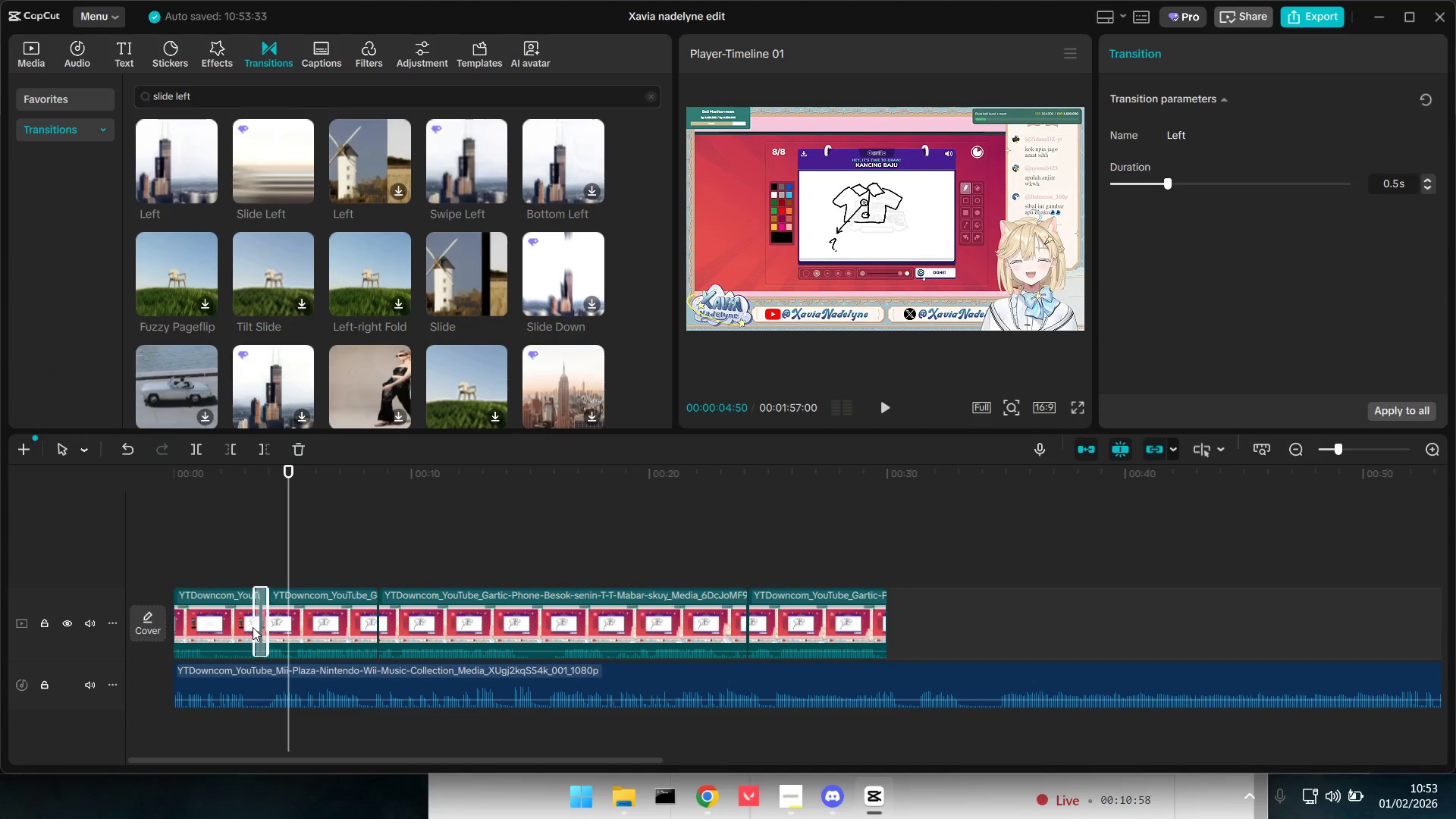 
hold_key(key=ControlLeft, duration=0.64)
scroll: coordinate [256, 621], scroll_direction: up, amount: 5.0
 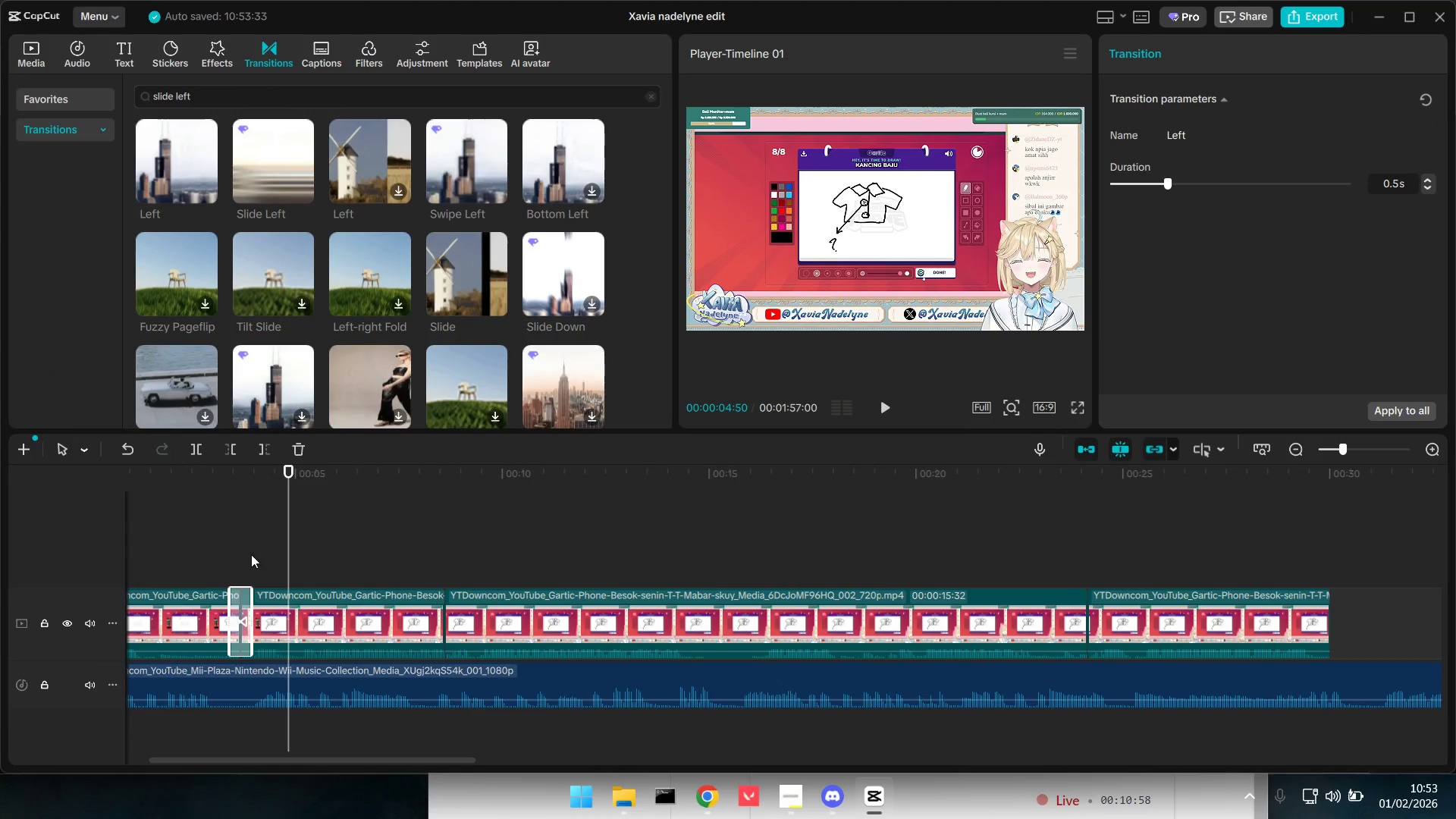 
left_click([267, 514])
 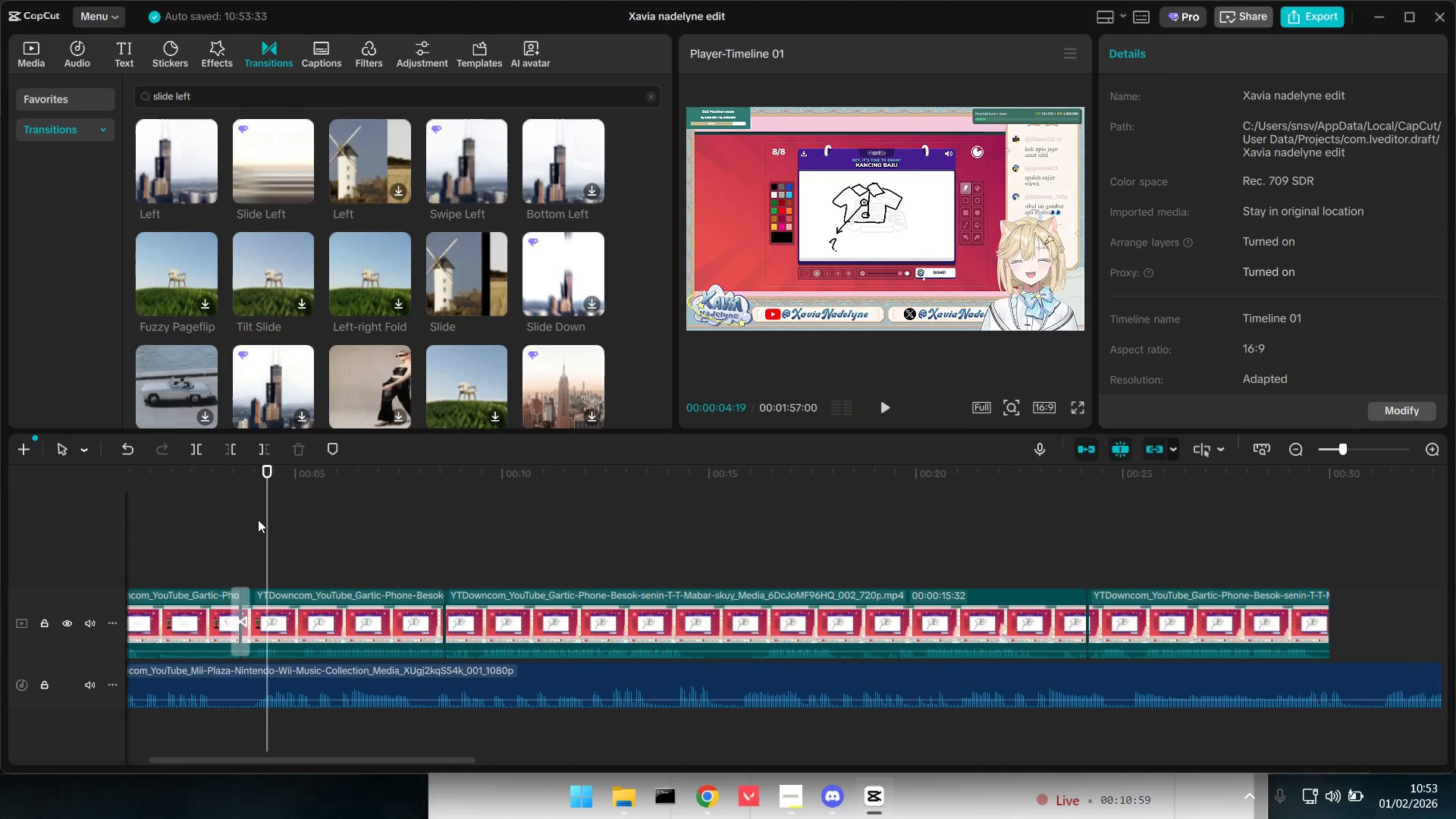 
left_click_drag(start_coordinate=[256, 519], to_coordinate=[212, 529])
 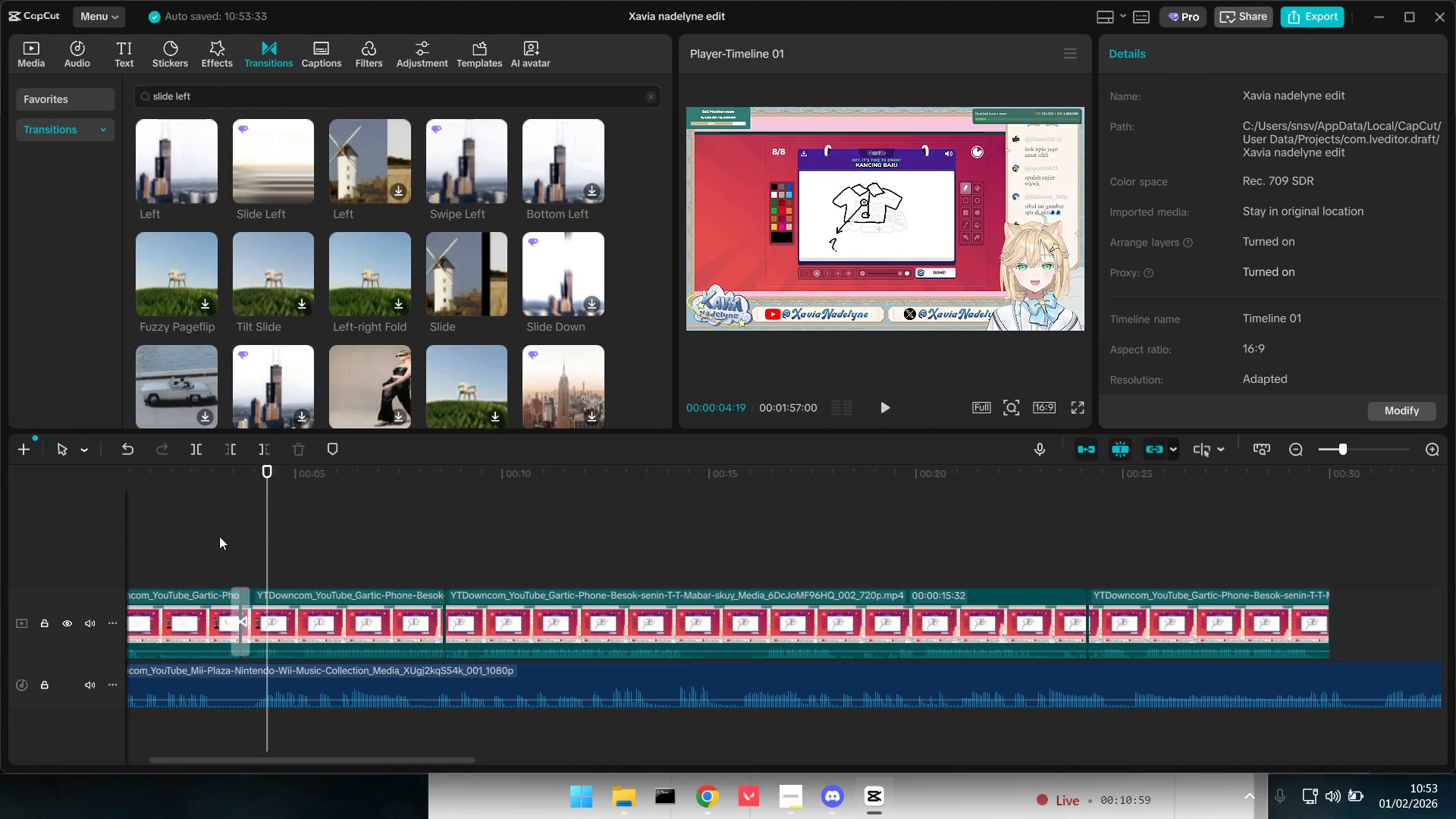 
triple_click([219, 535])
 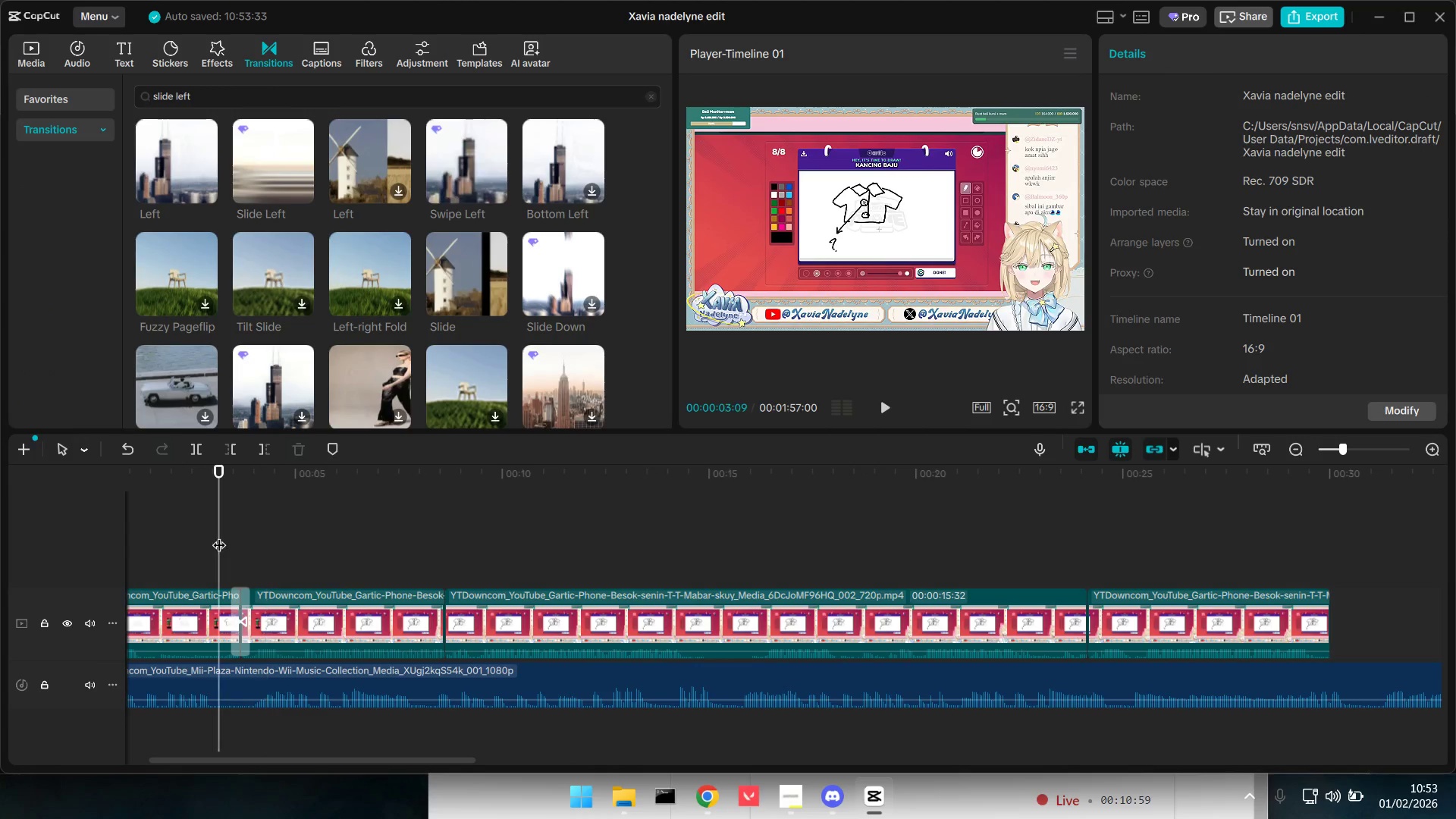 
key(Space)
 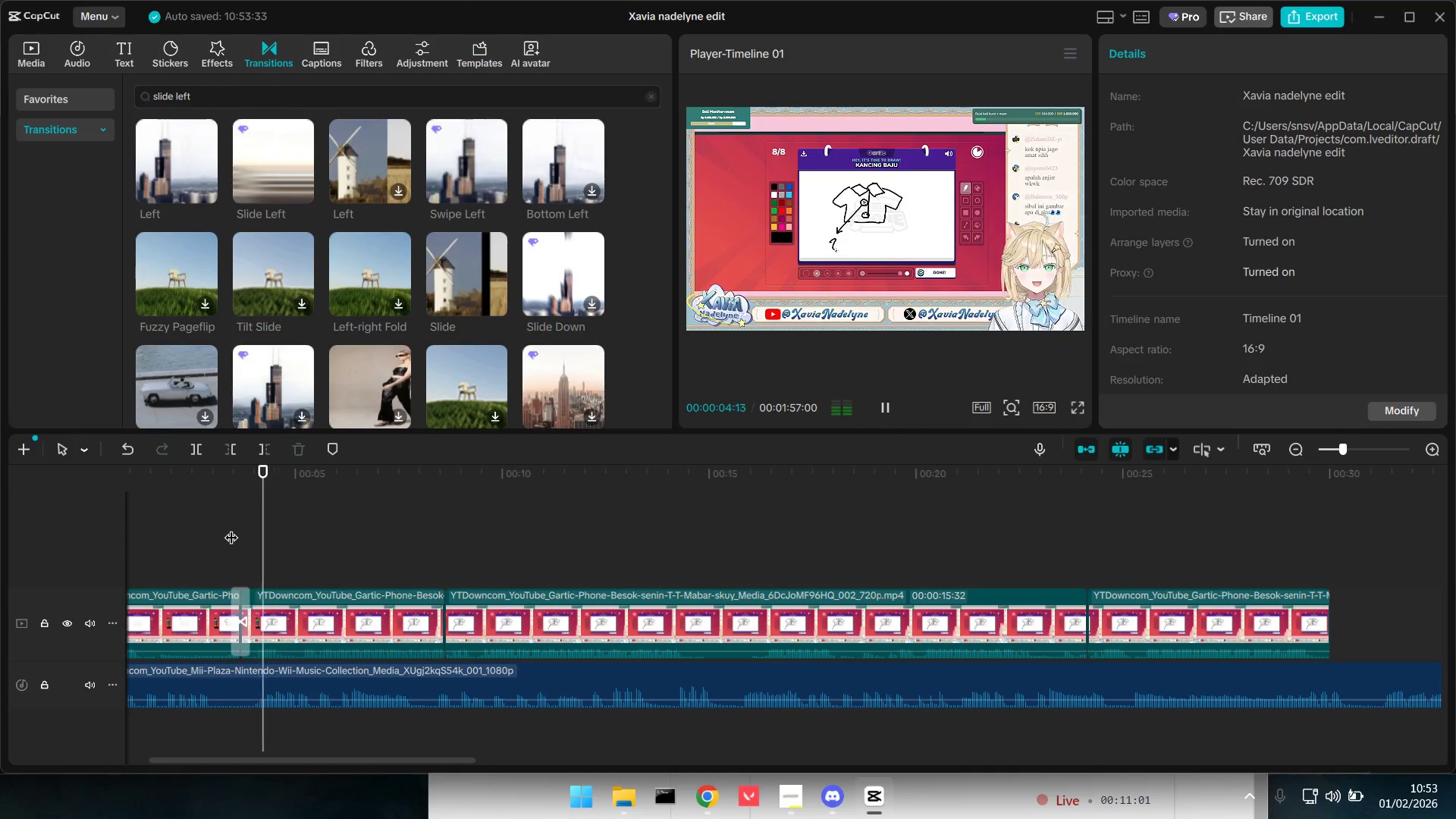 
key(Space)
 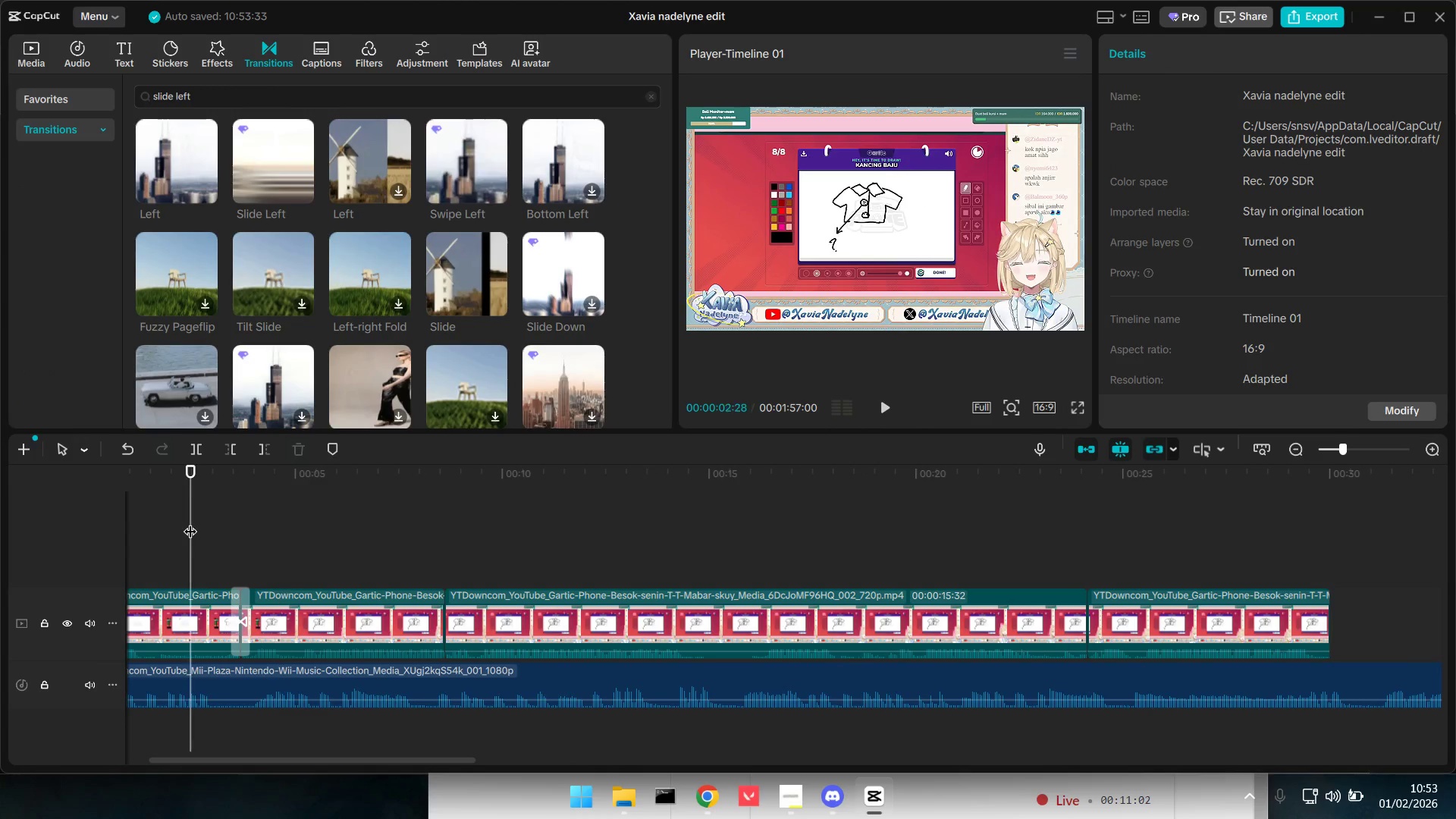 
left_click_drag(start_coordinate=[190, 522], to_coordinate=[79, 515])
 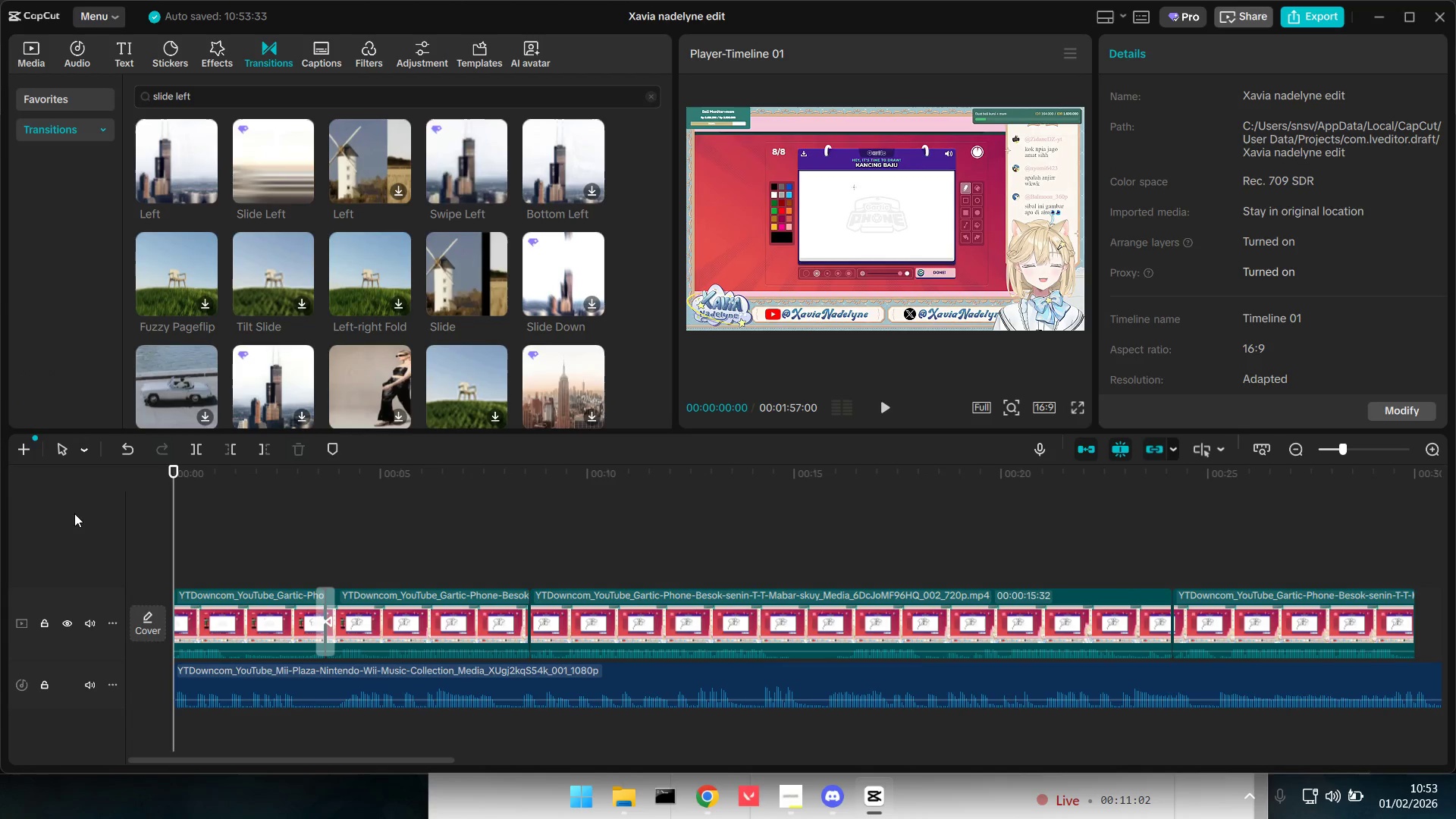 
key(Space)
 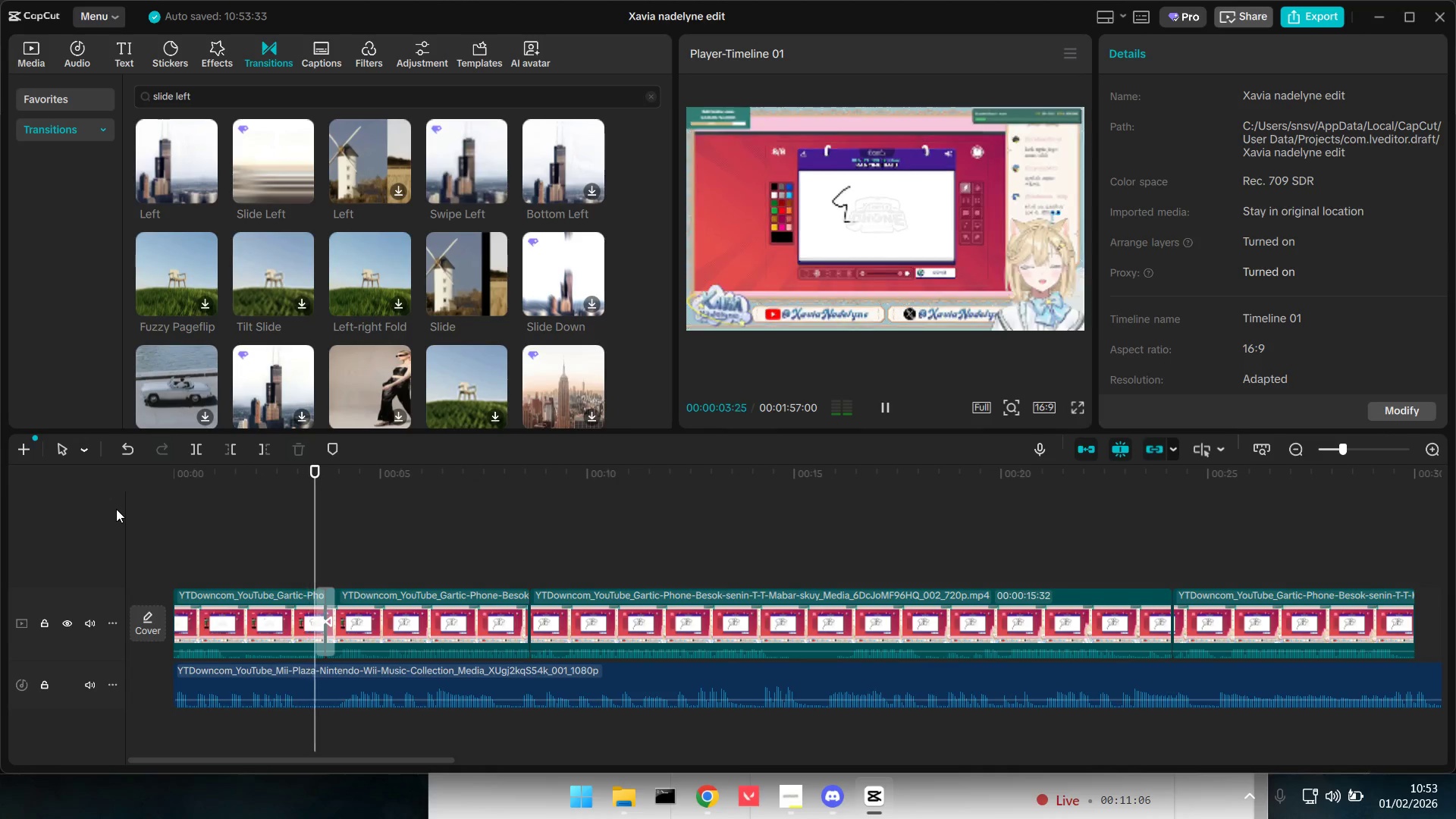 
key(Space)
 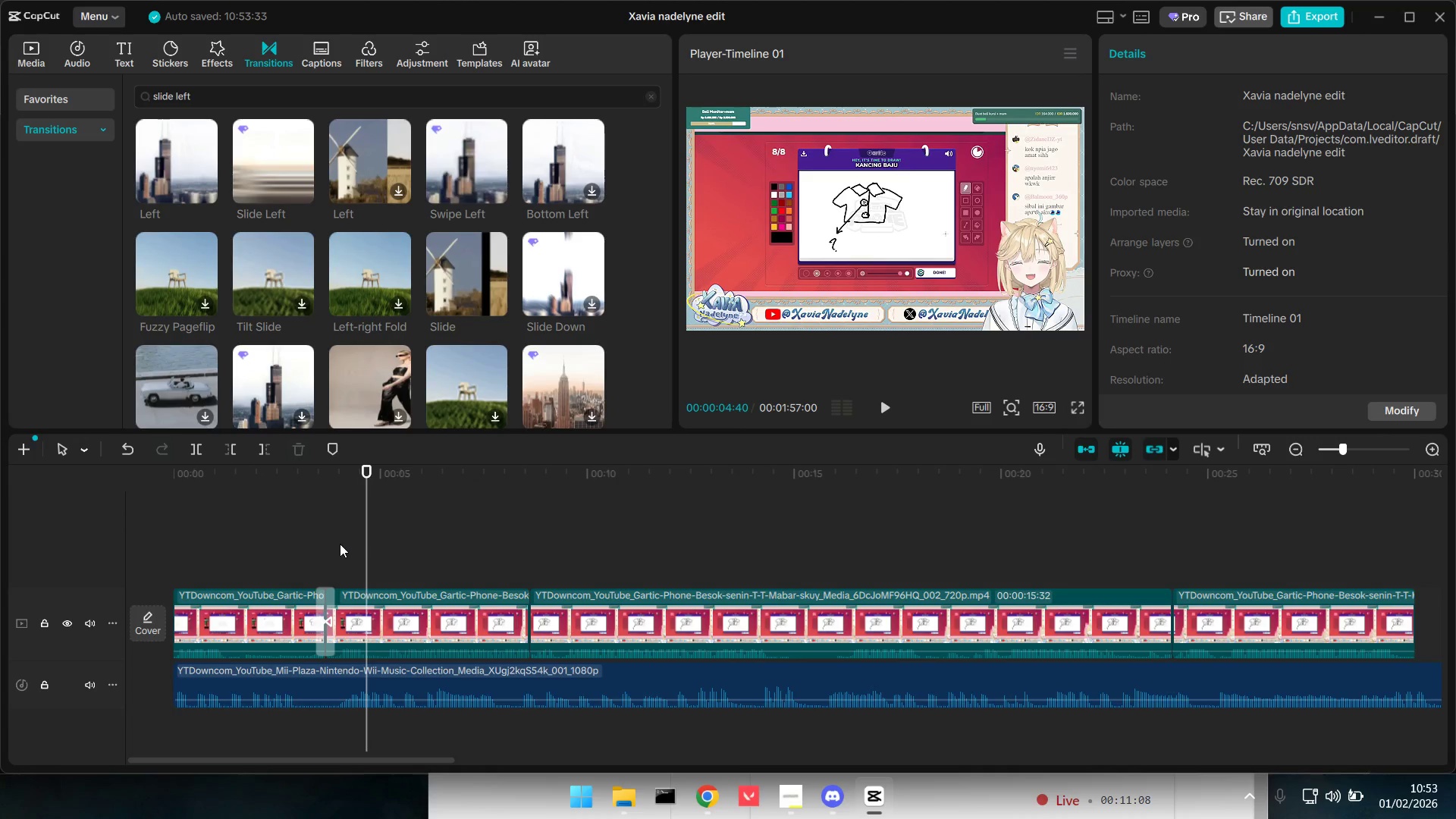 
left_click_drag(start_coordinate=[339, 545], to_coordinate=[328, 545])
 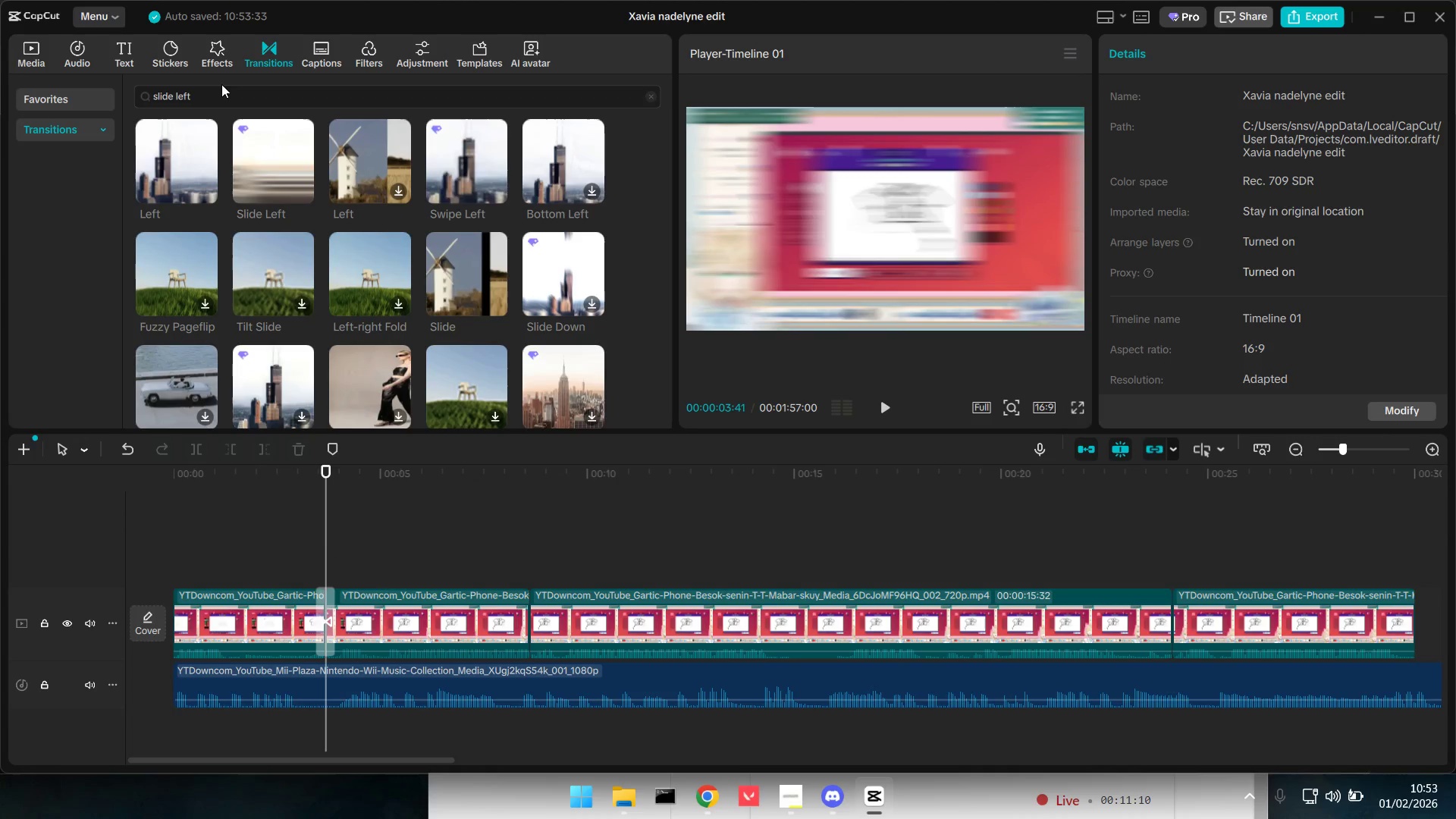 
left_click([17, 49])
 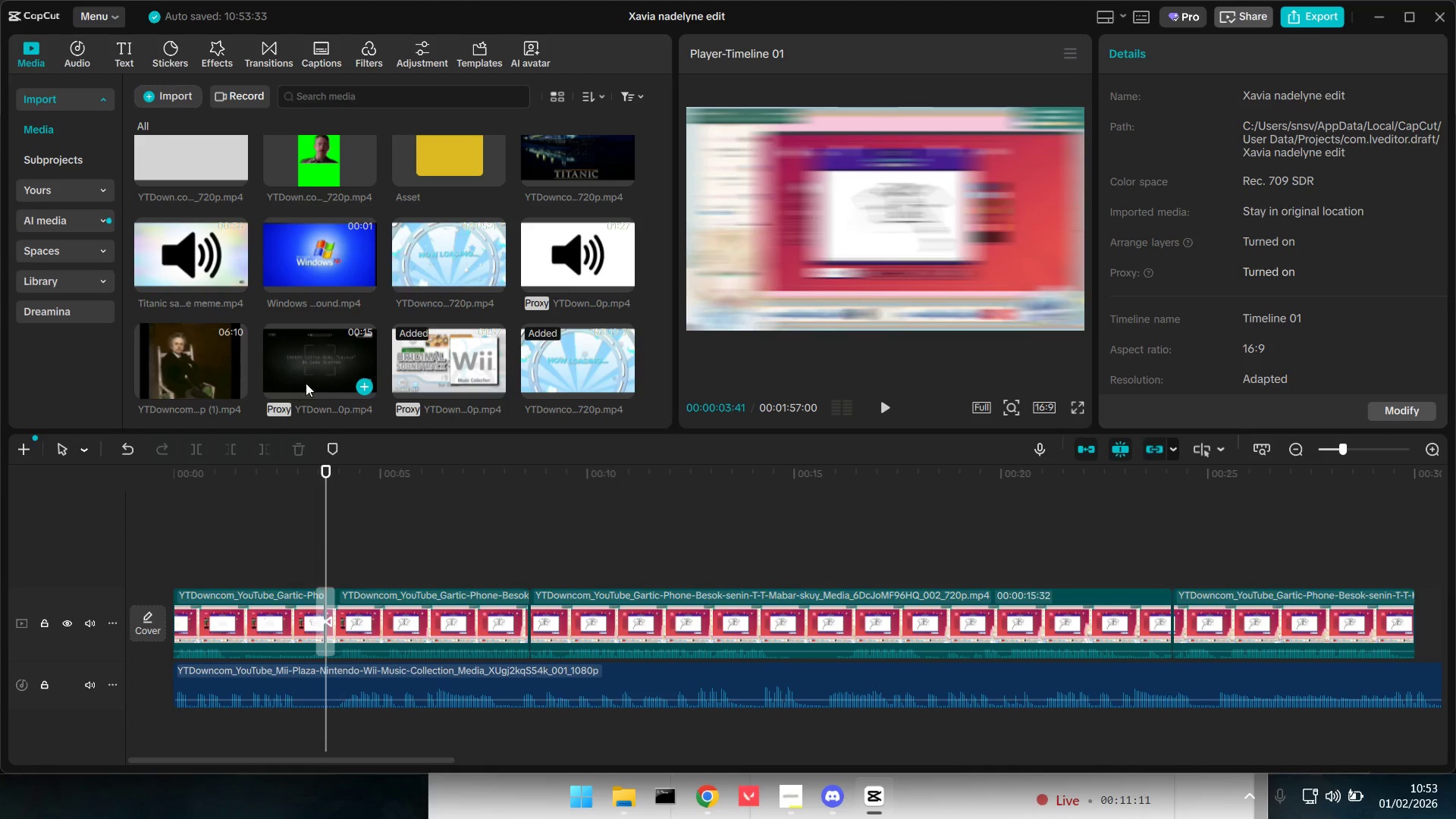 
left_click_drag(start_coordinate=[187, 350], to_coordinate=[168, 559])
 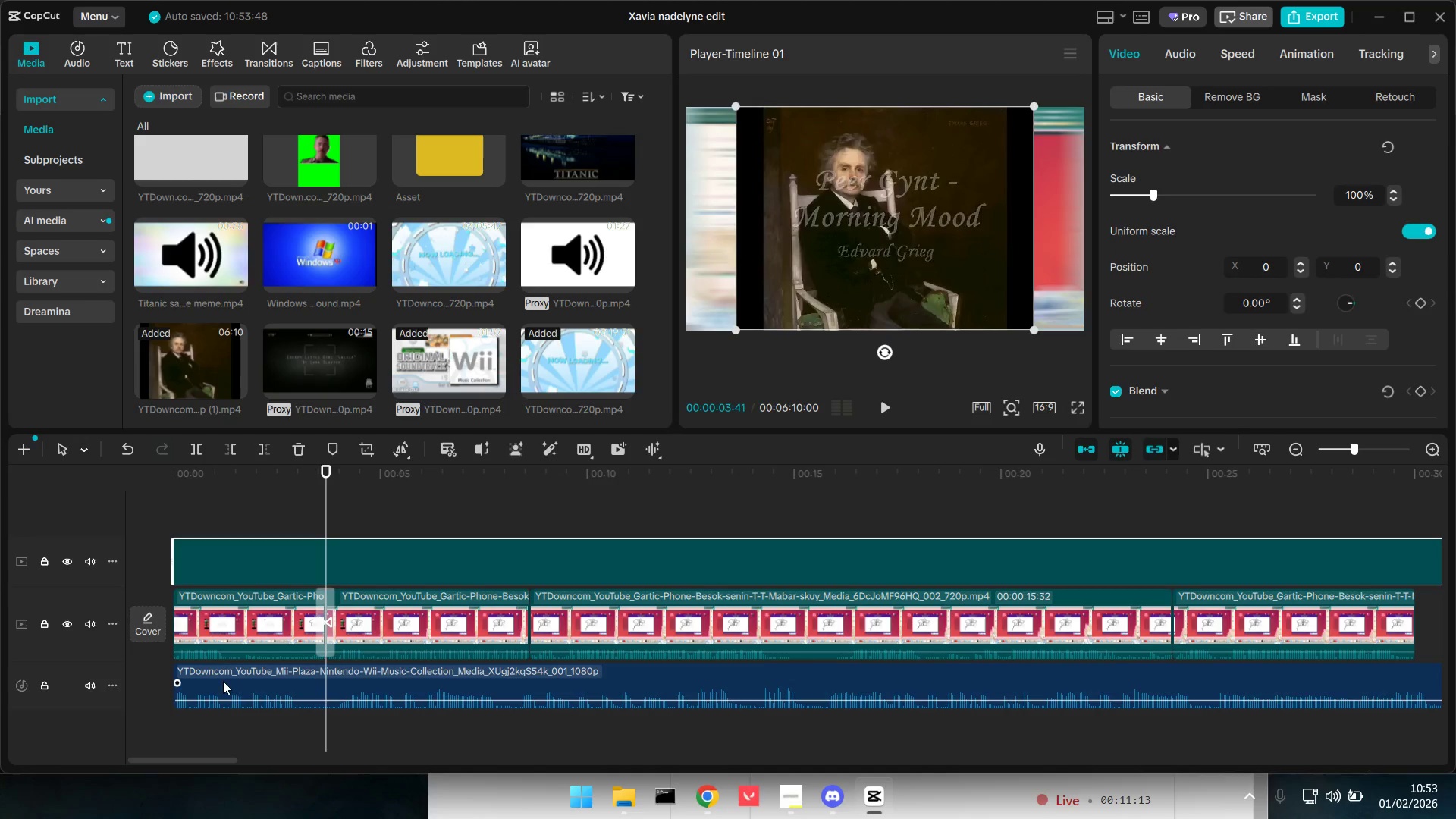 
key(E)
 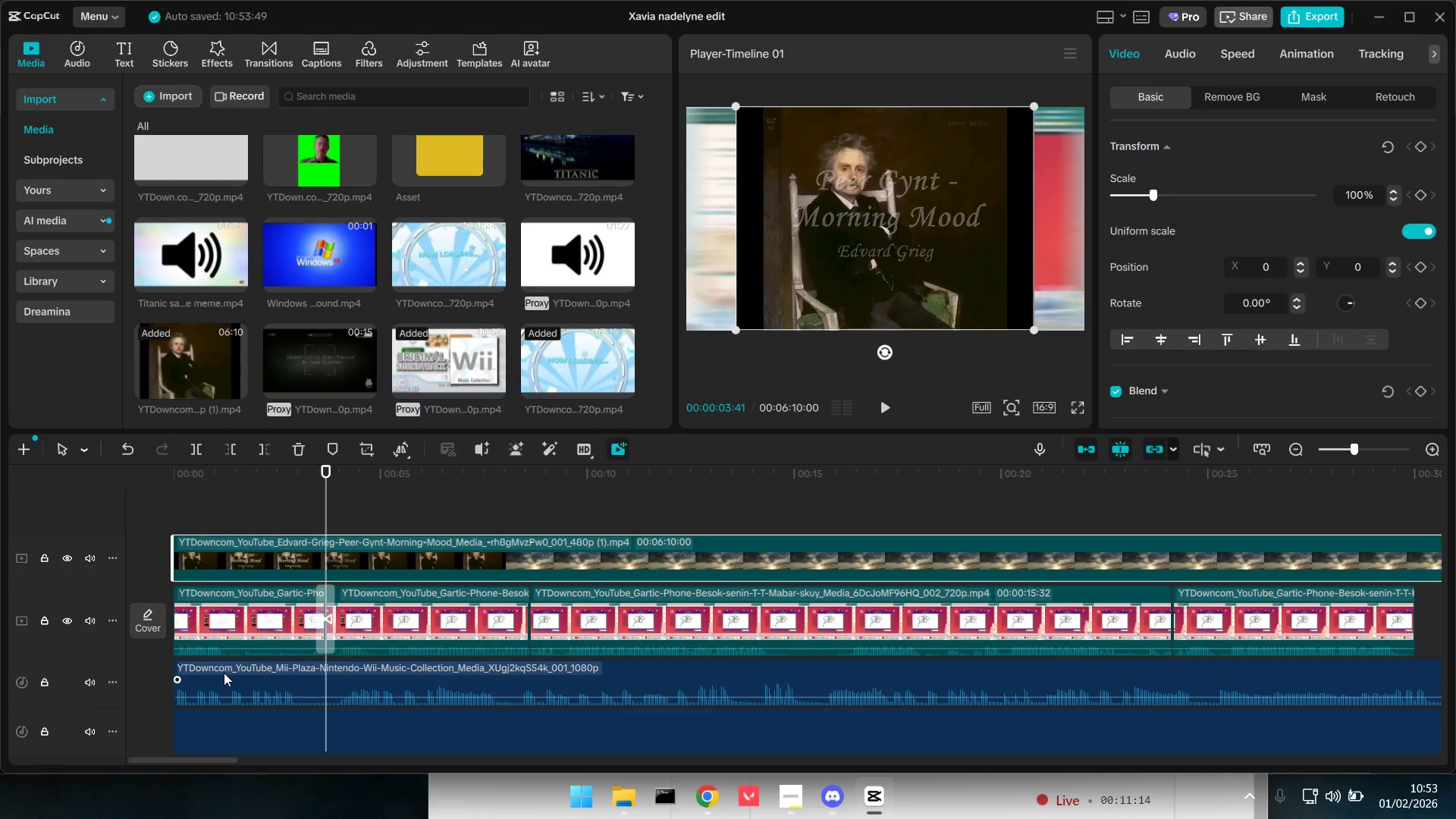 
left_click([224, 673])
 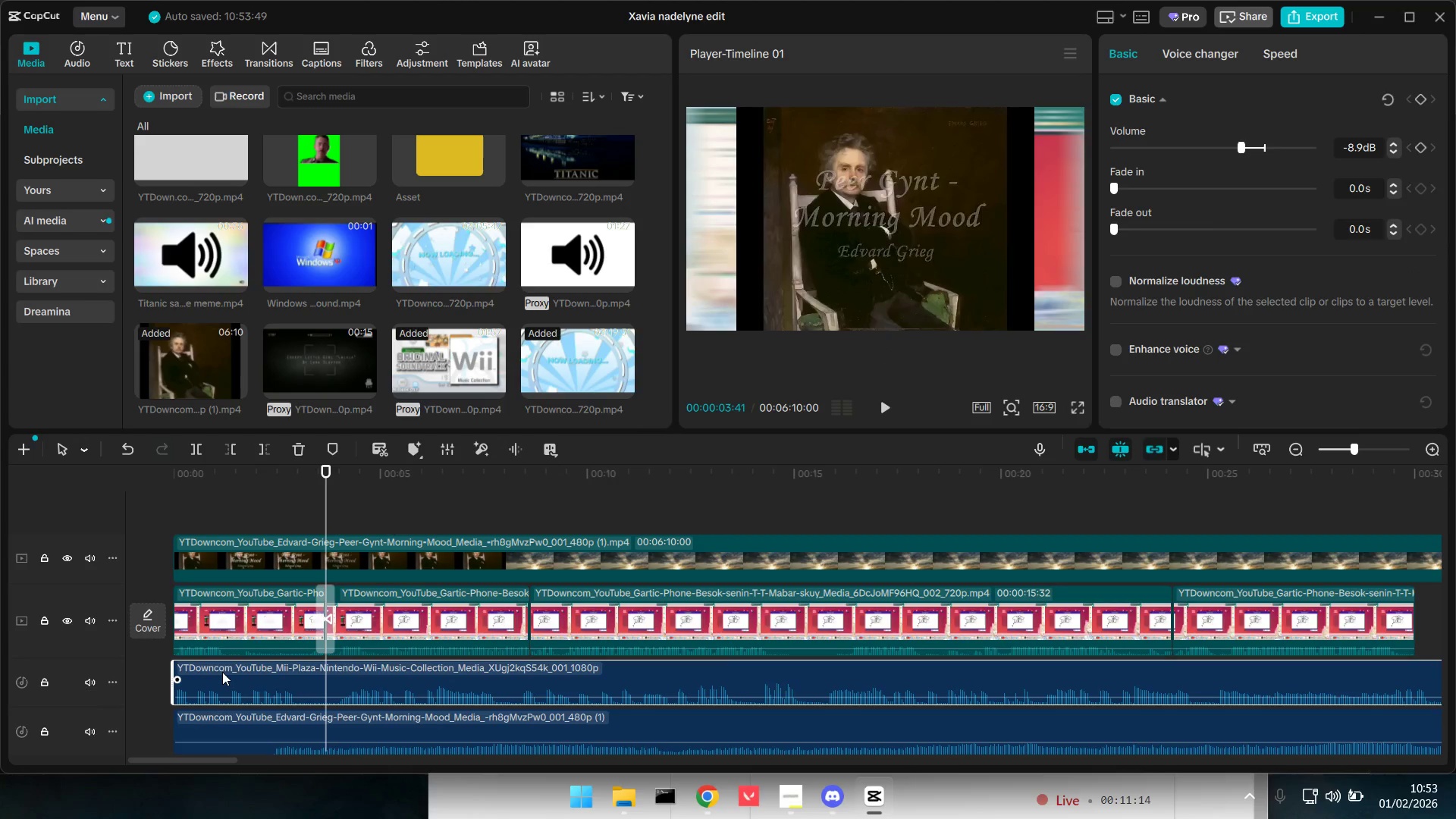 
key(Backspace)
 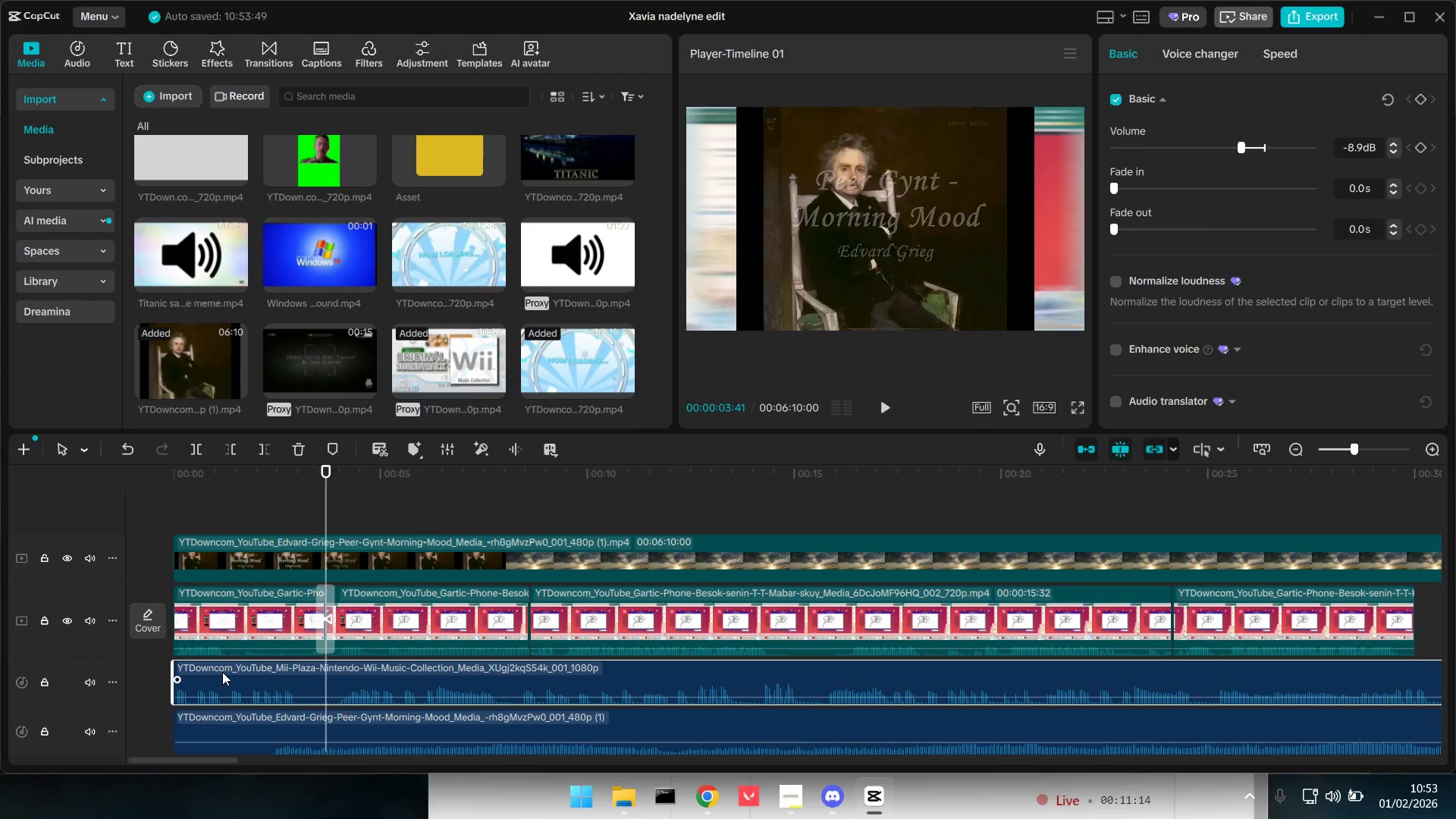 
key(Backslash)
 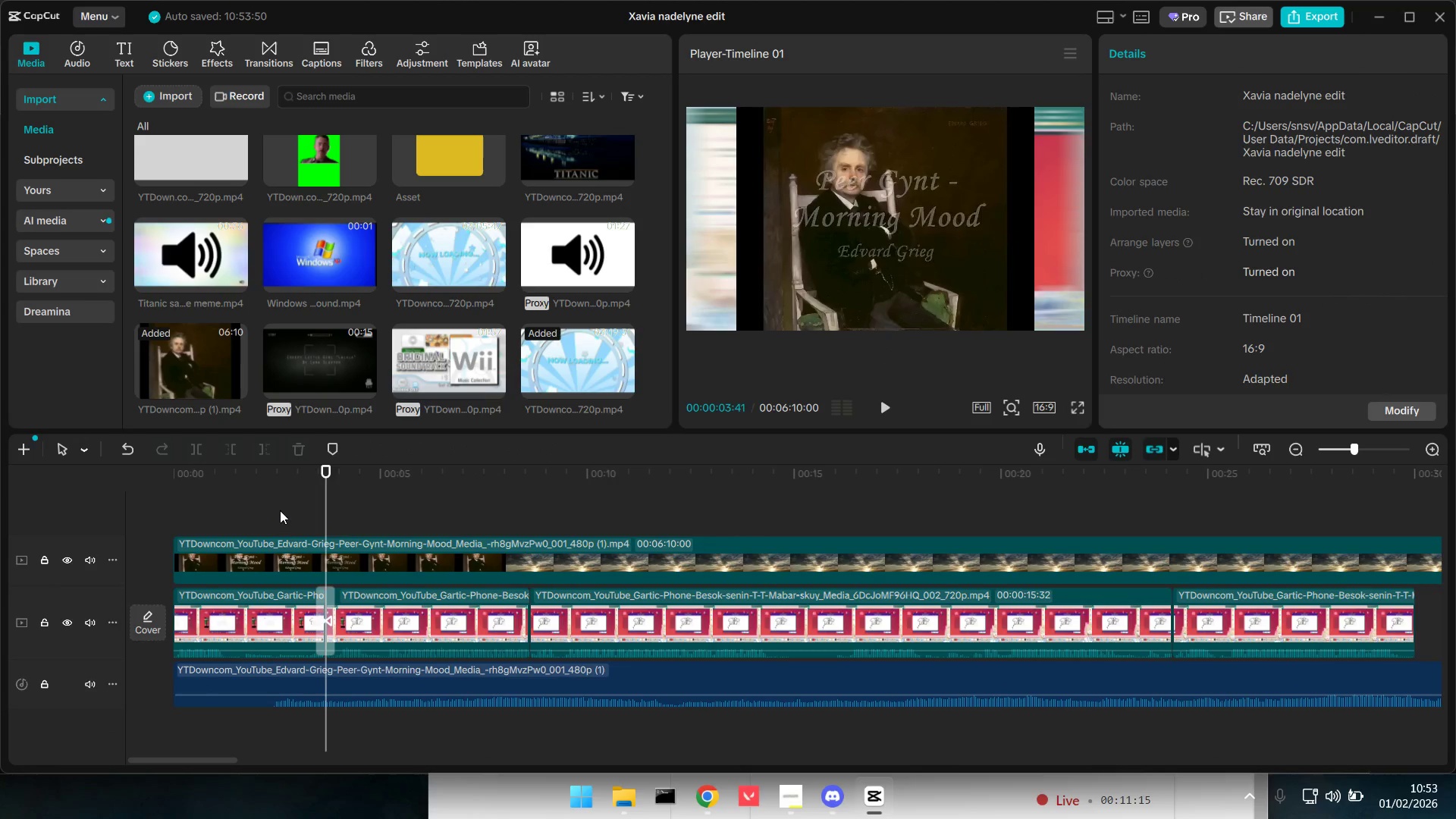 
left_click_drag(start_coordinate=[285, 503], to_coordinate=[271, 505])
 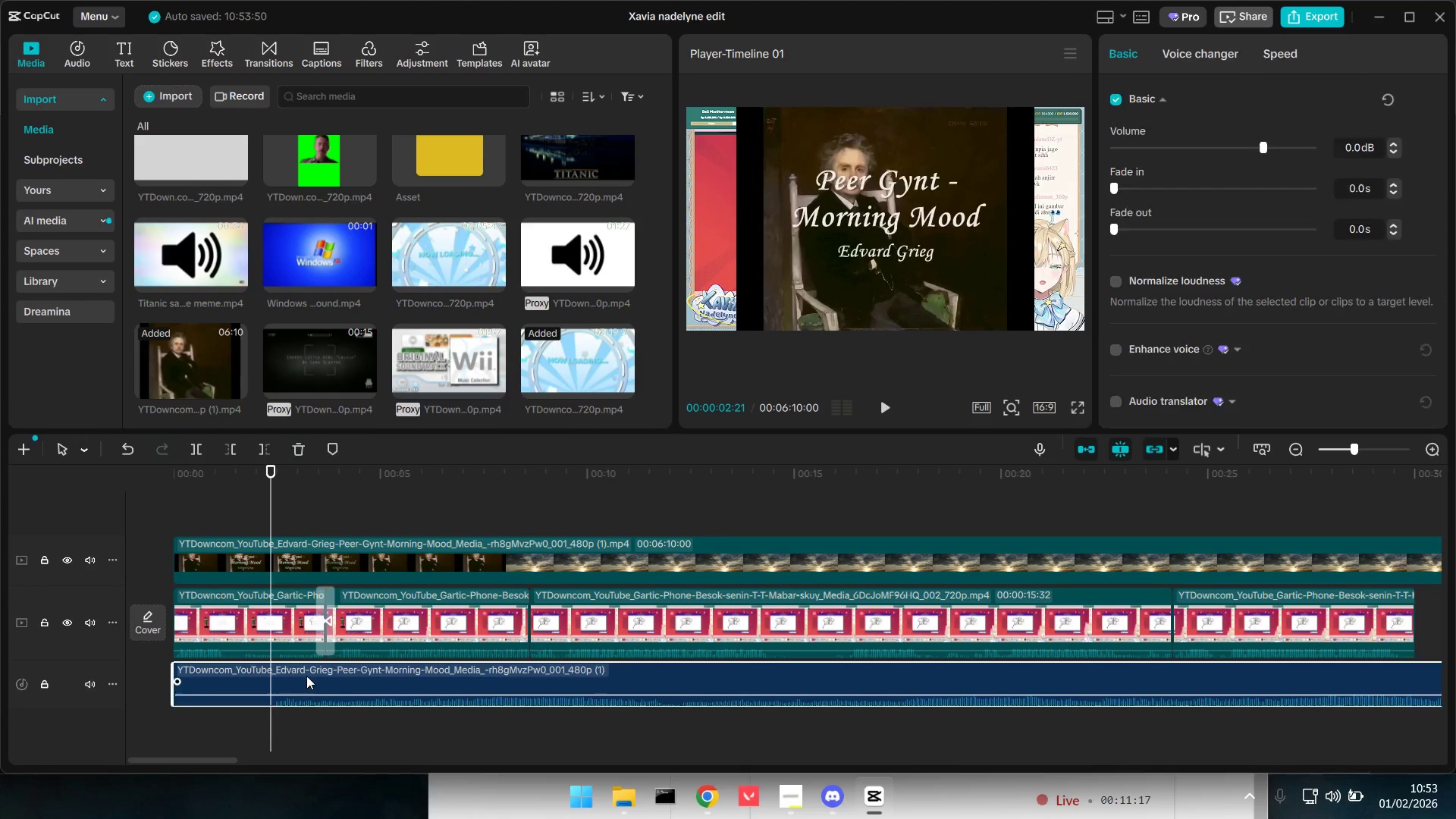 
key(Q)
 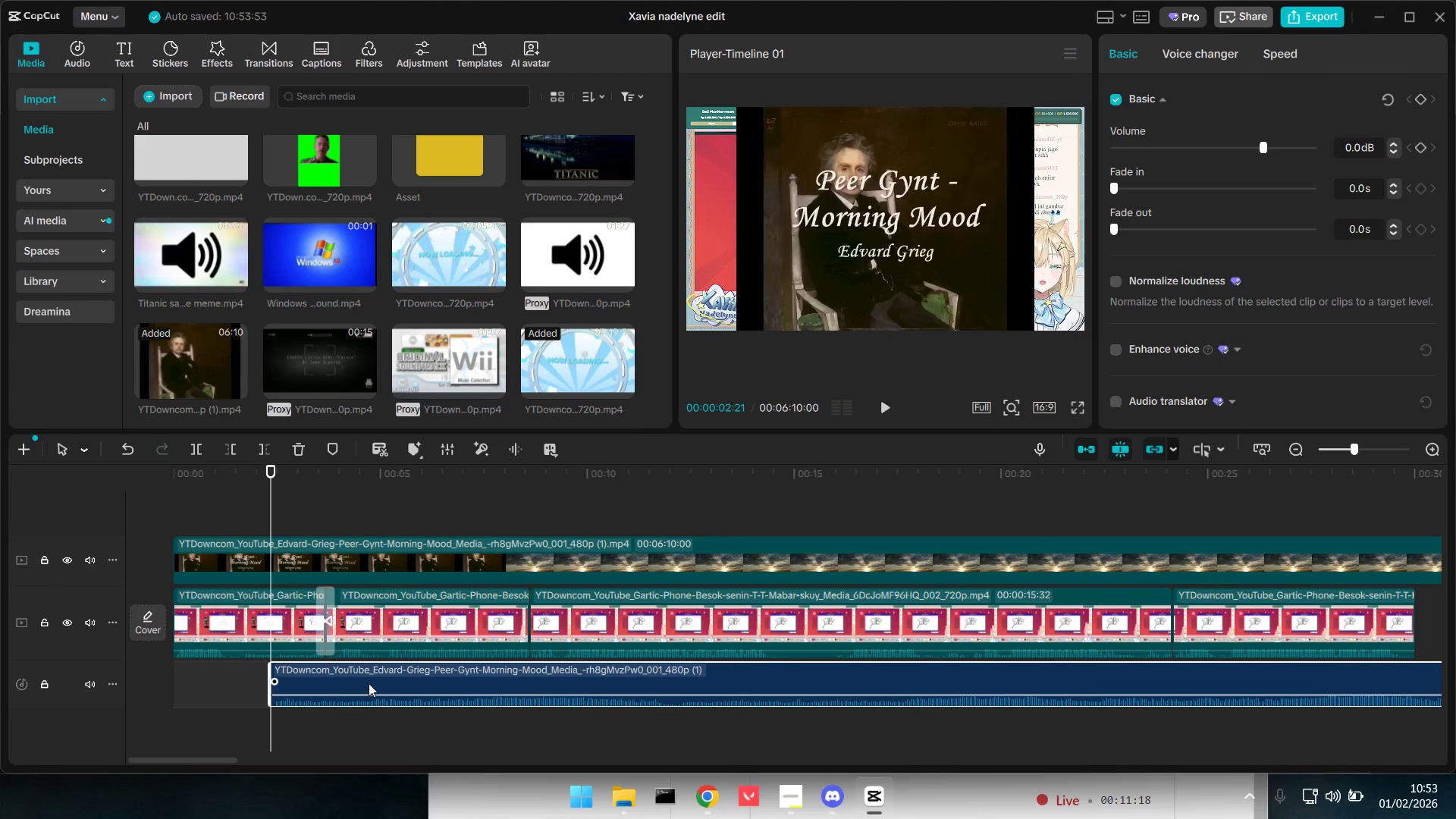 
left_click_drag(start_coordinate=[372, 682], to_coordinate=[271, 683])
 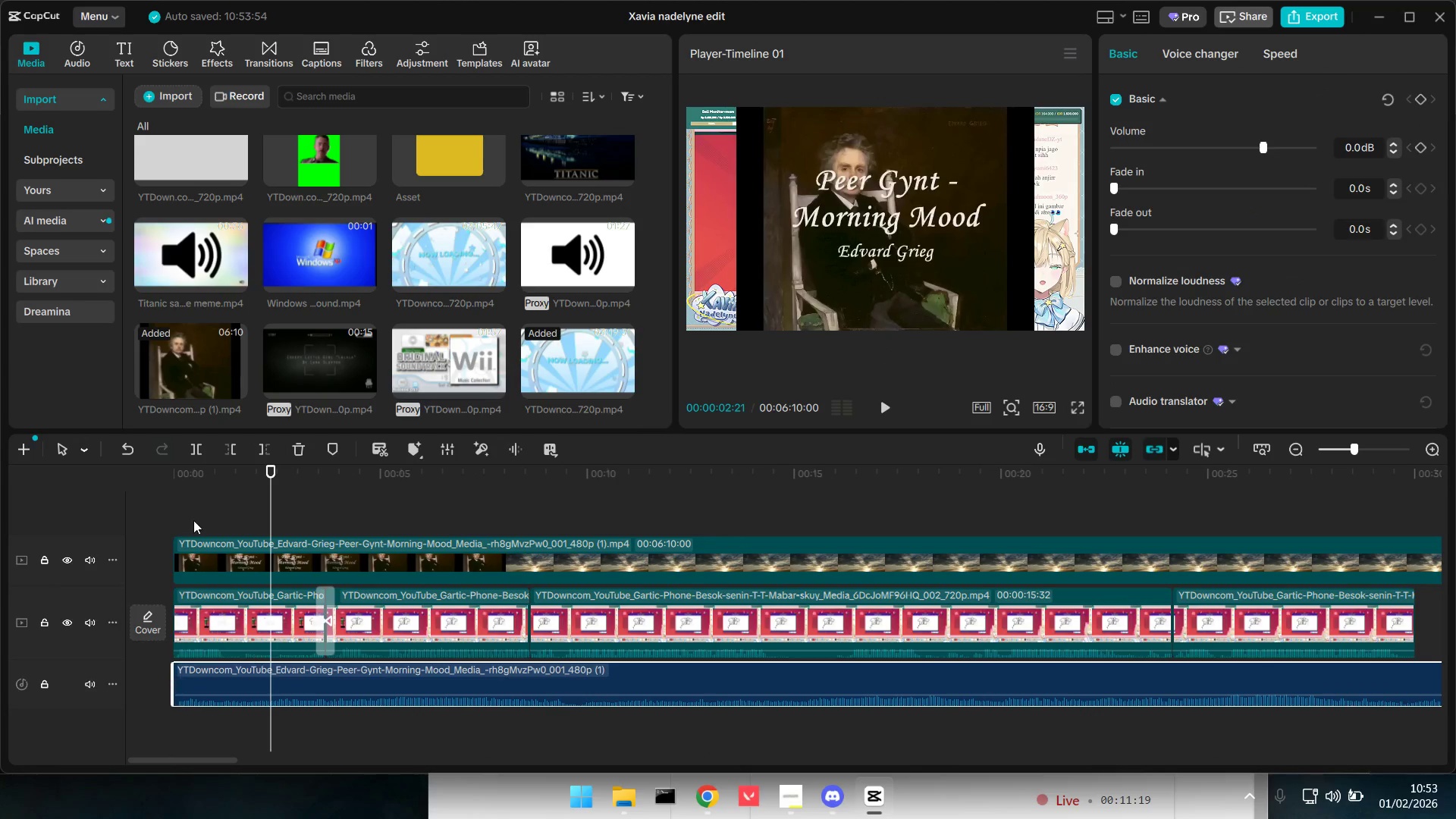 
left_click([188, 502])
 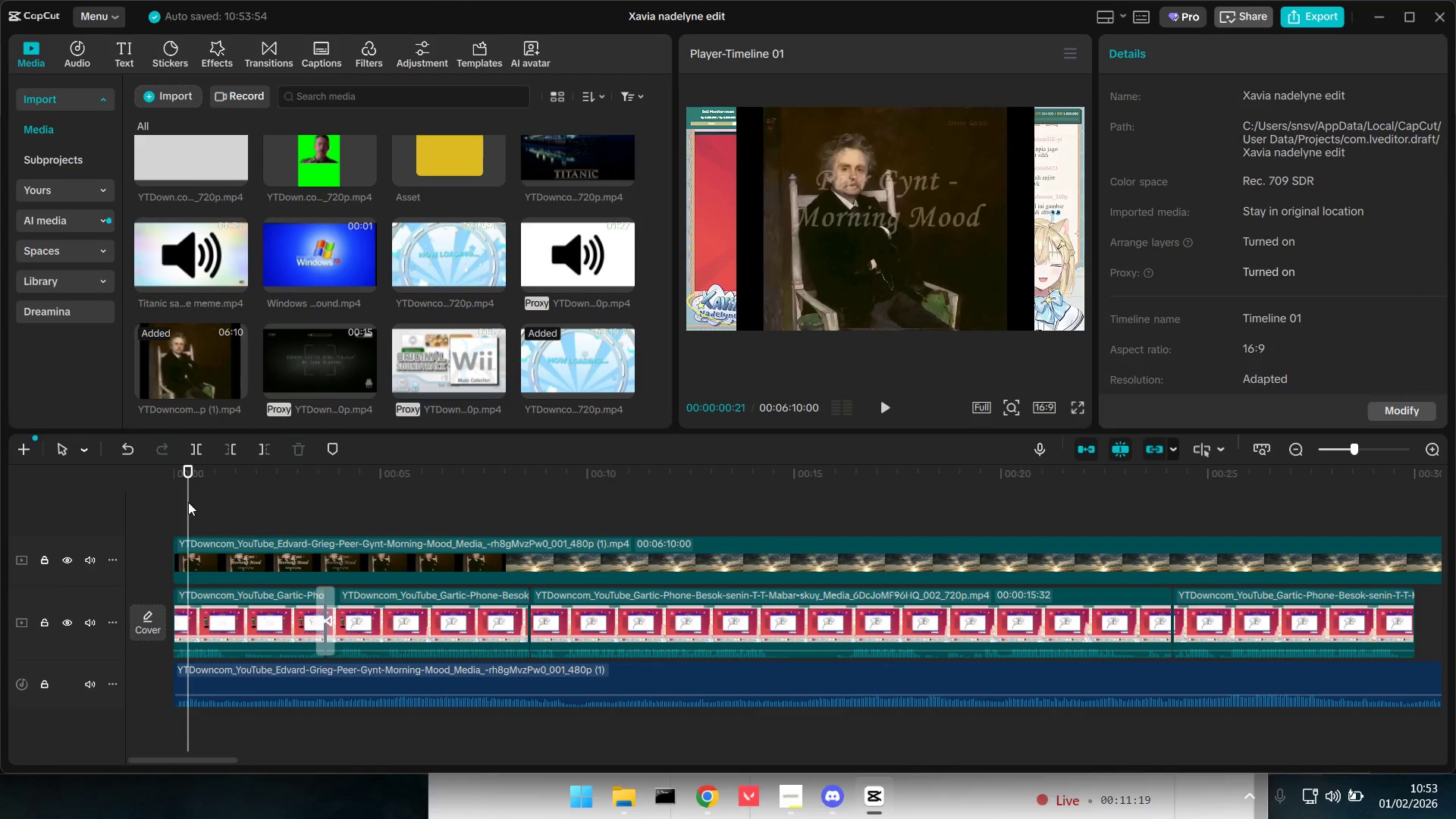 
left_click_drag(start_coordinate=[188, 502], to_coordinate=[140, 504])
 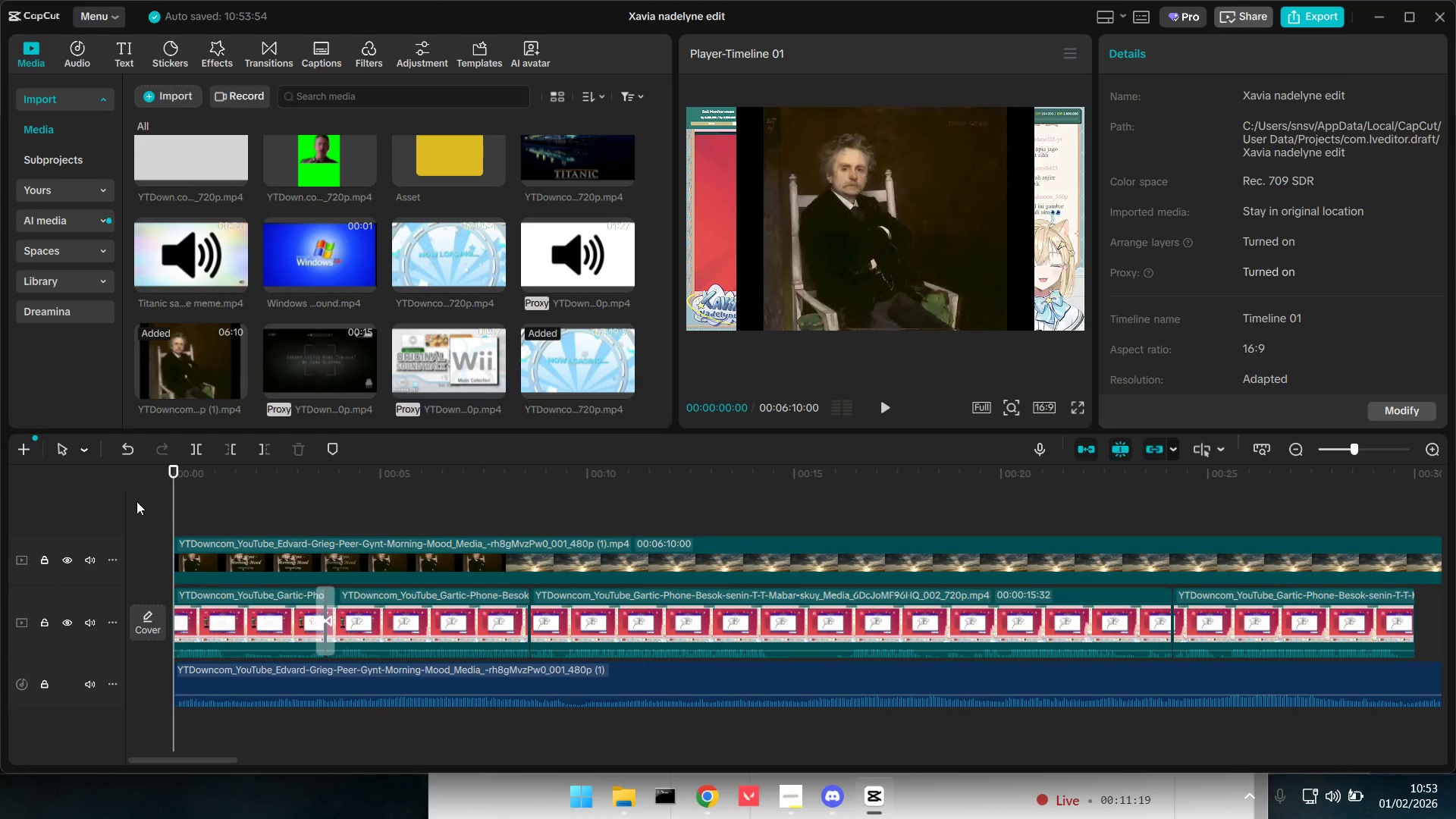 
key(Space)
 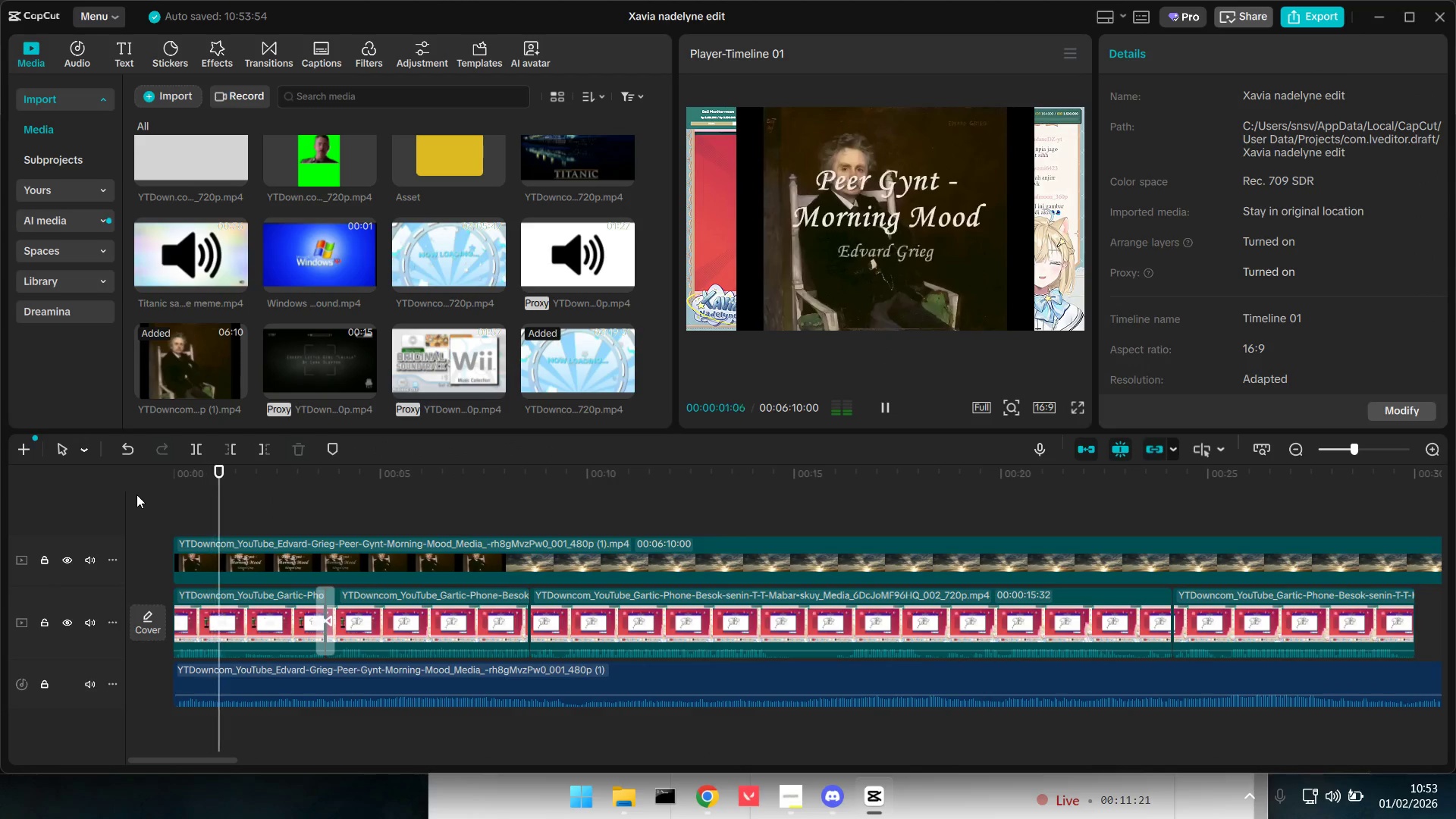 
key(Space)
 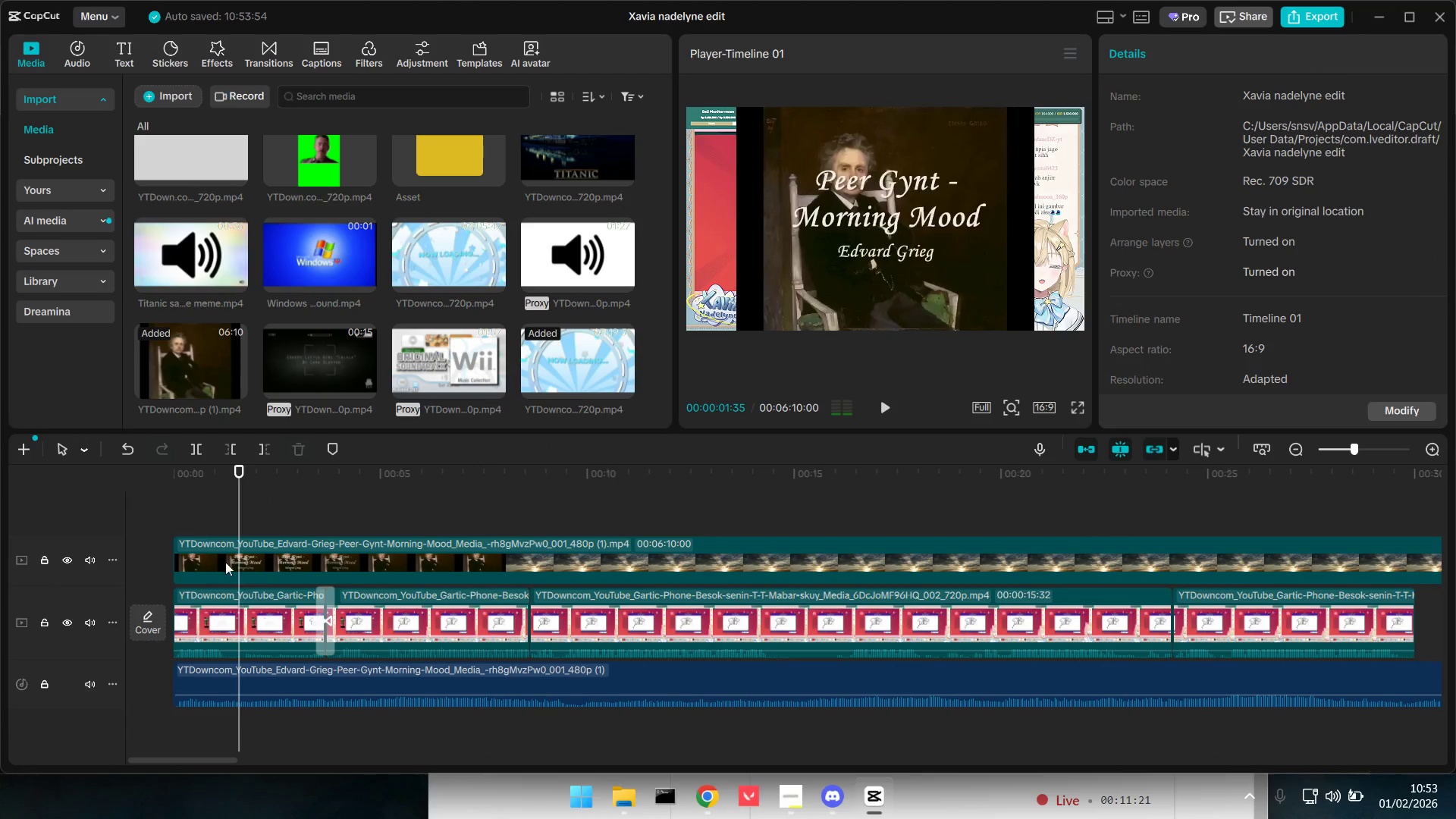 
left_click([245, 553])
 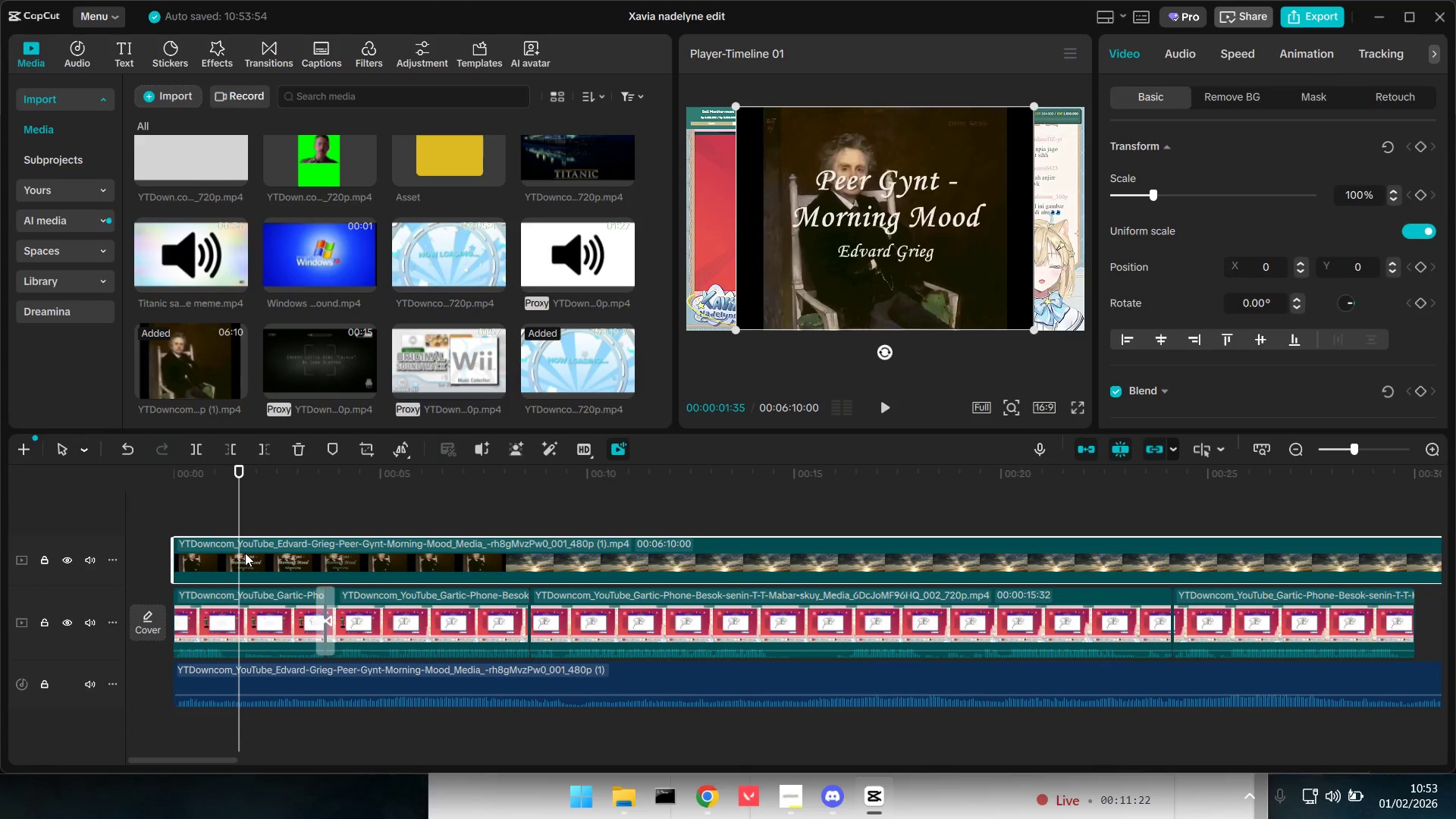 
key(Backspace)
 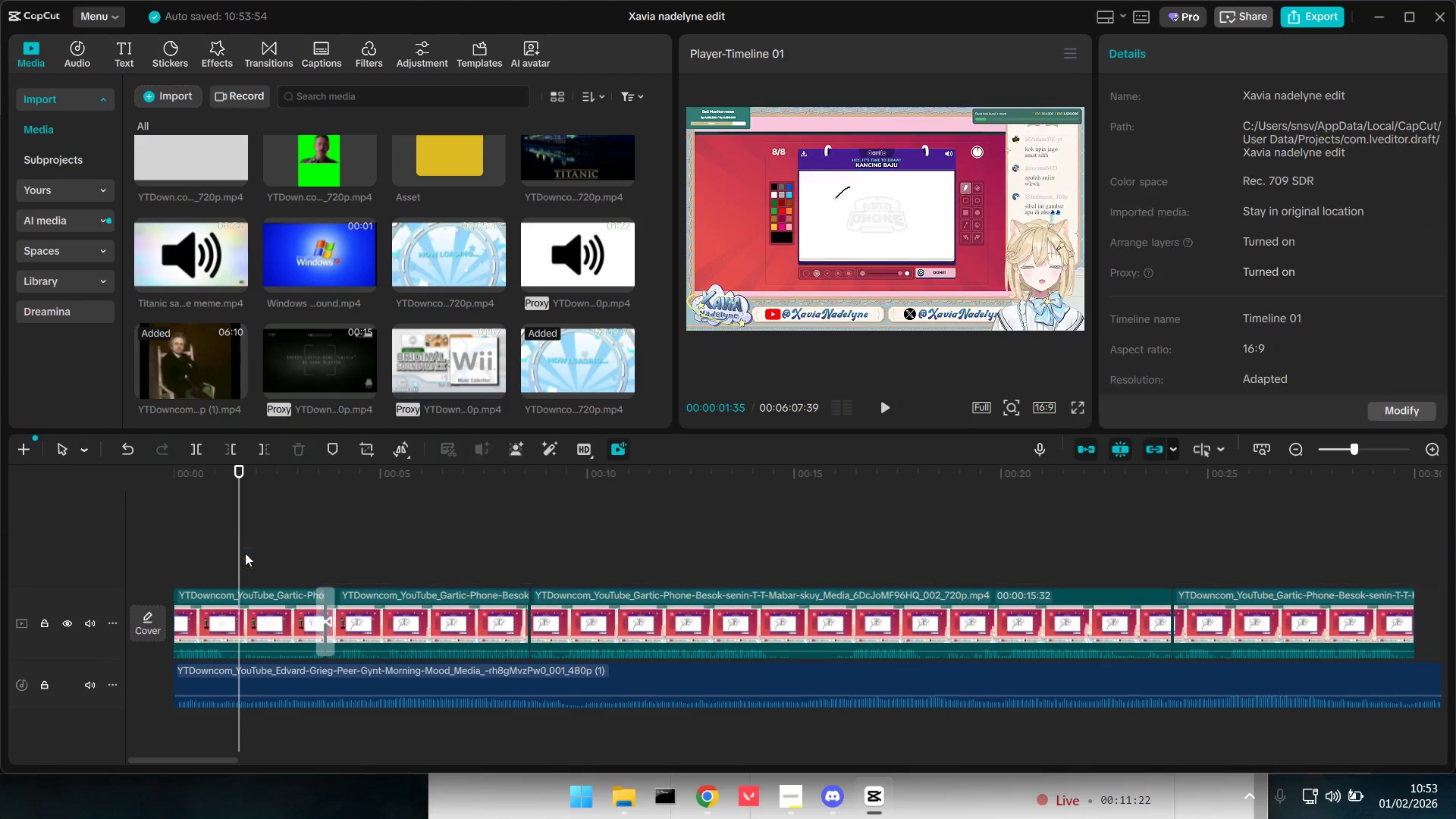 
key(Space)
 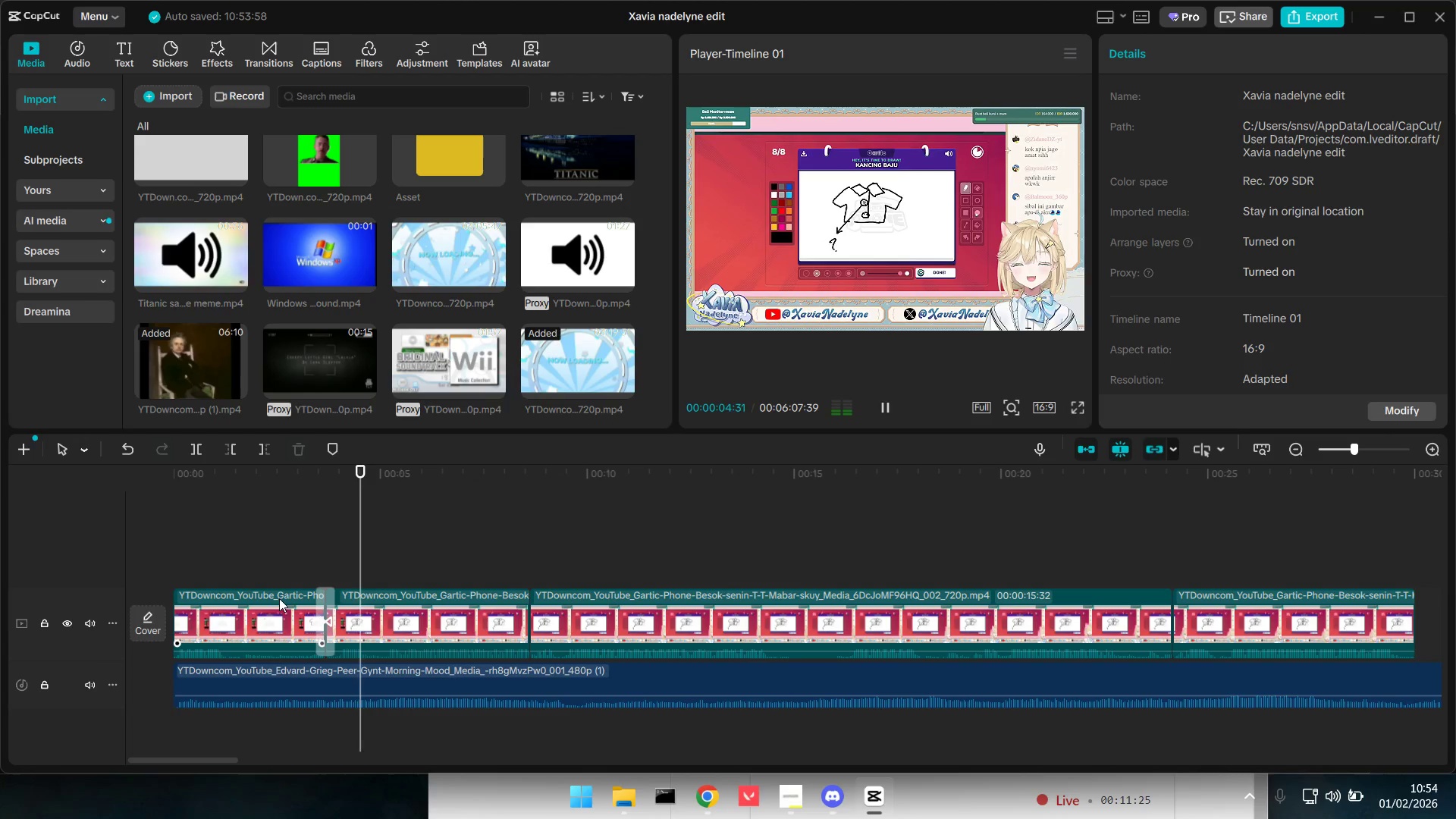 
wait(8.05)
 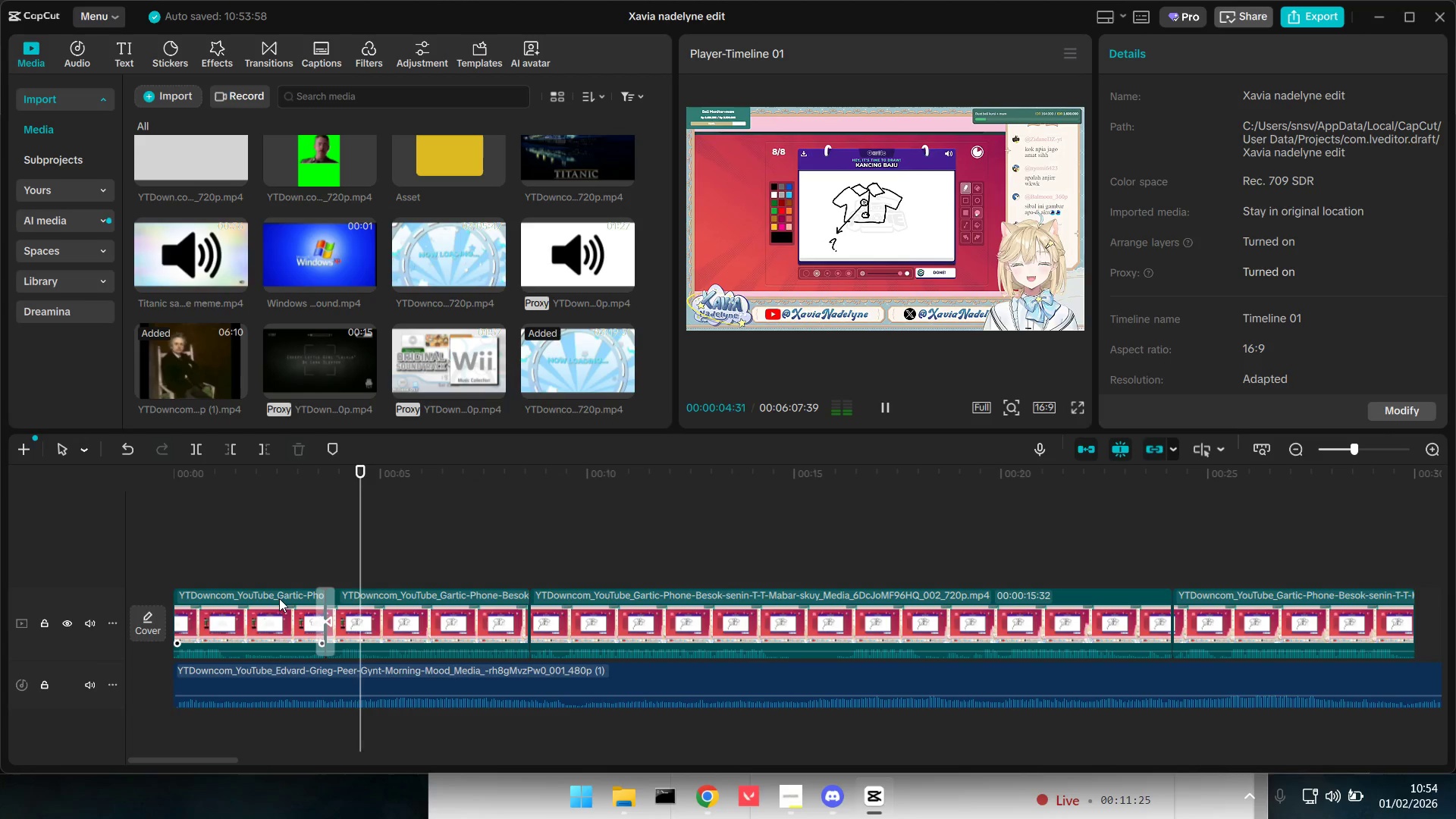 
key(Space)
 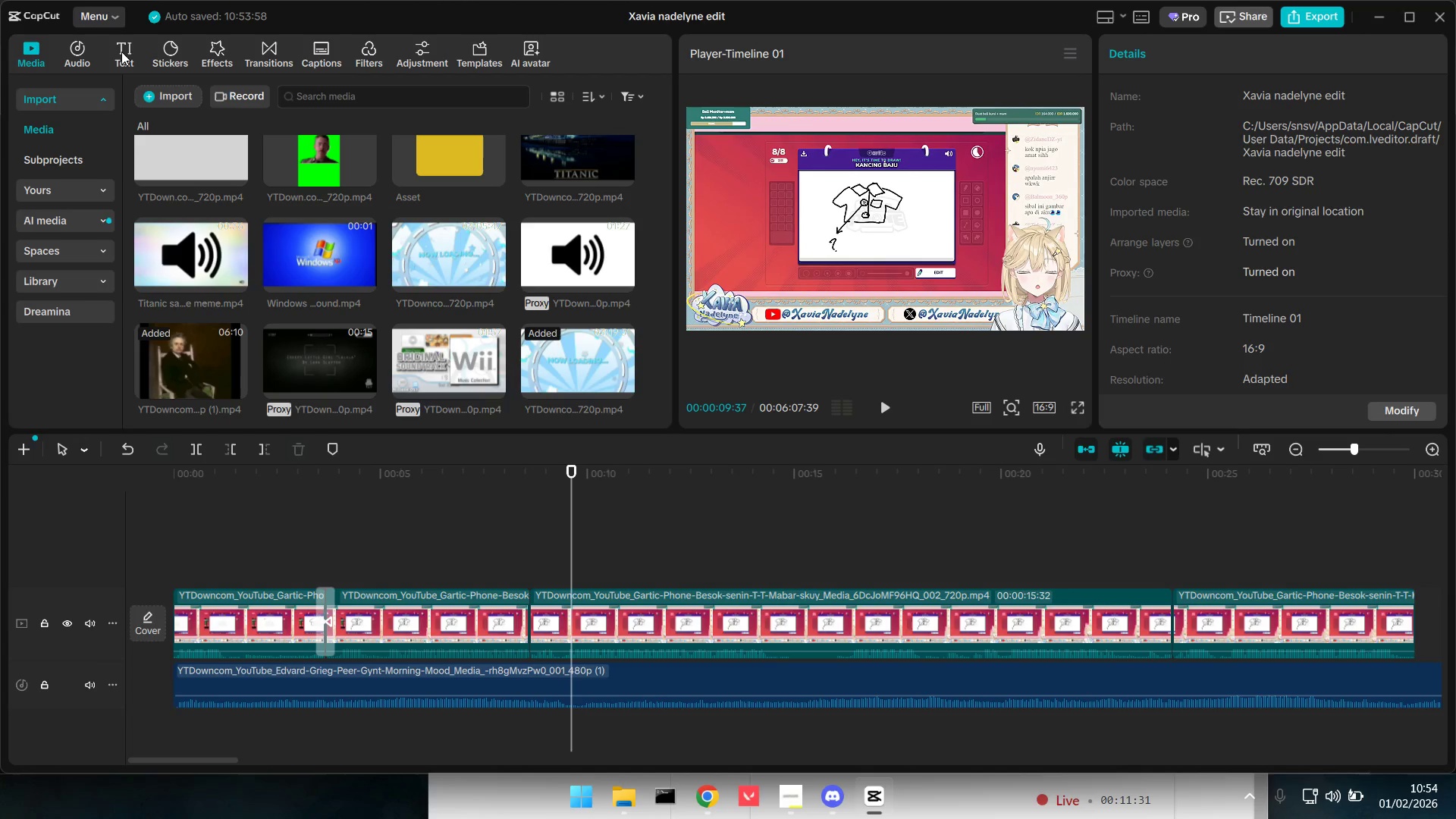 
left_click([121, 58])
 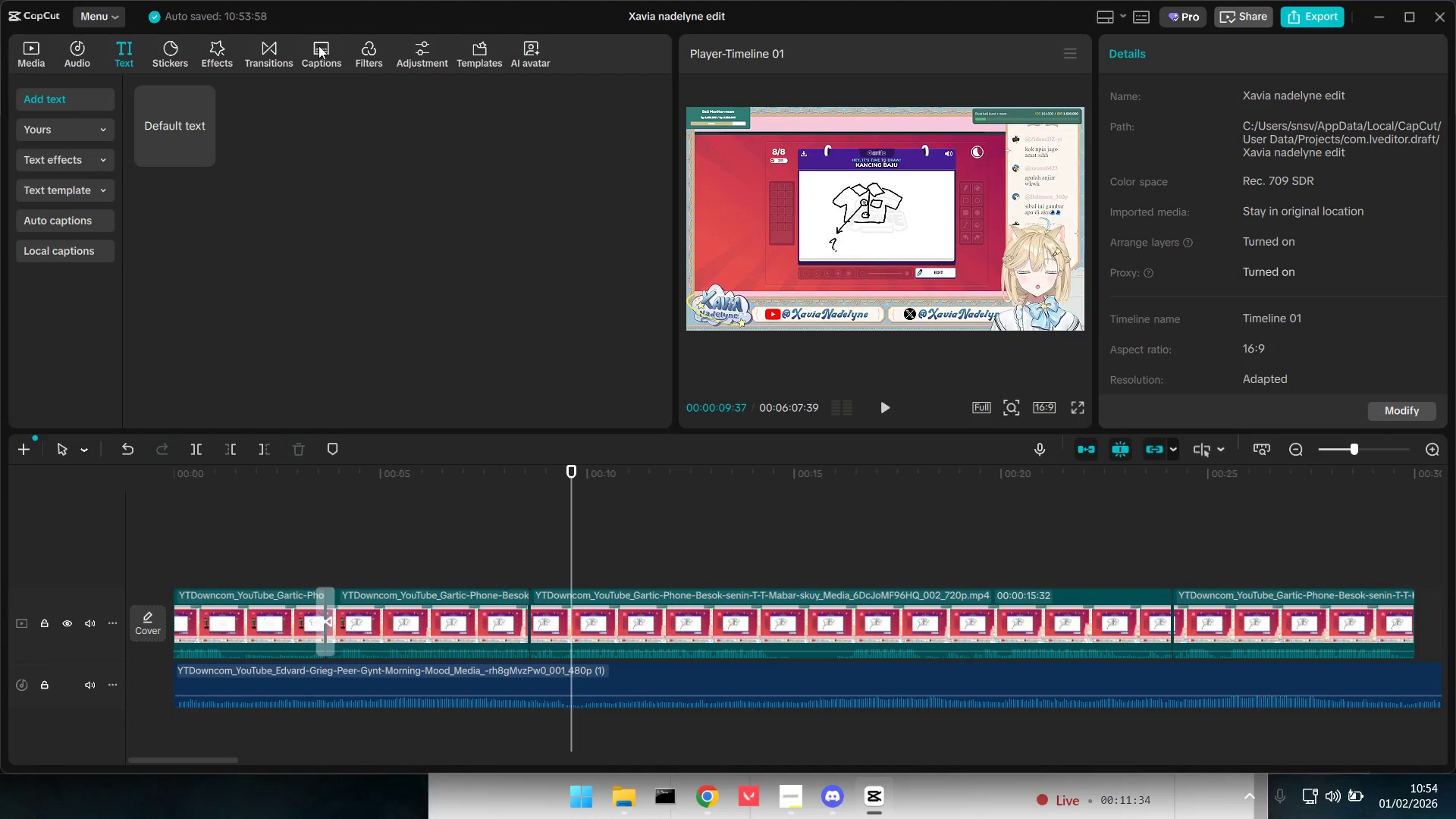 
left_click([270, 42])
 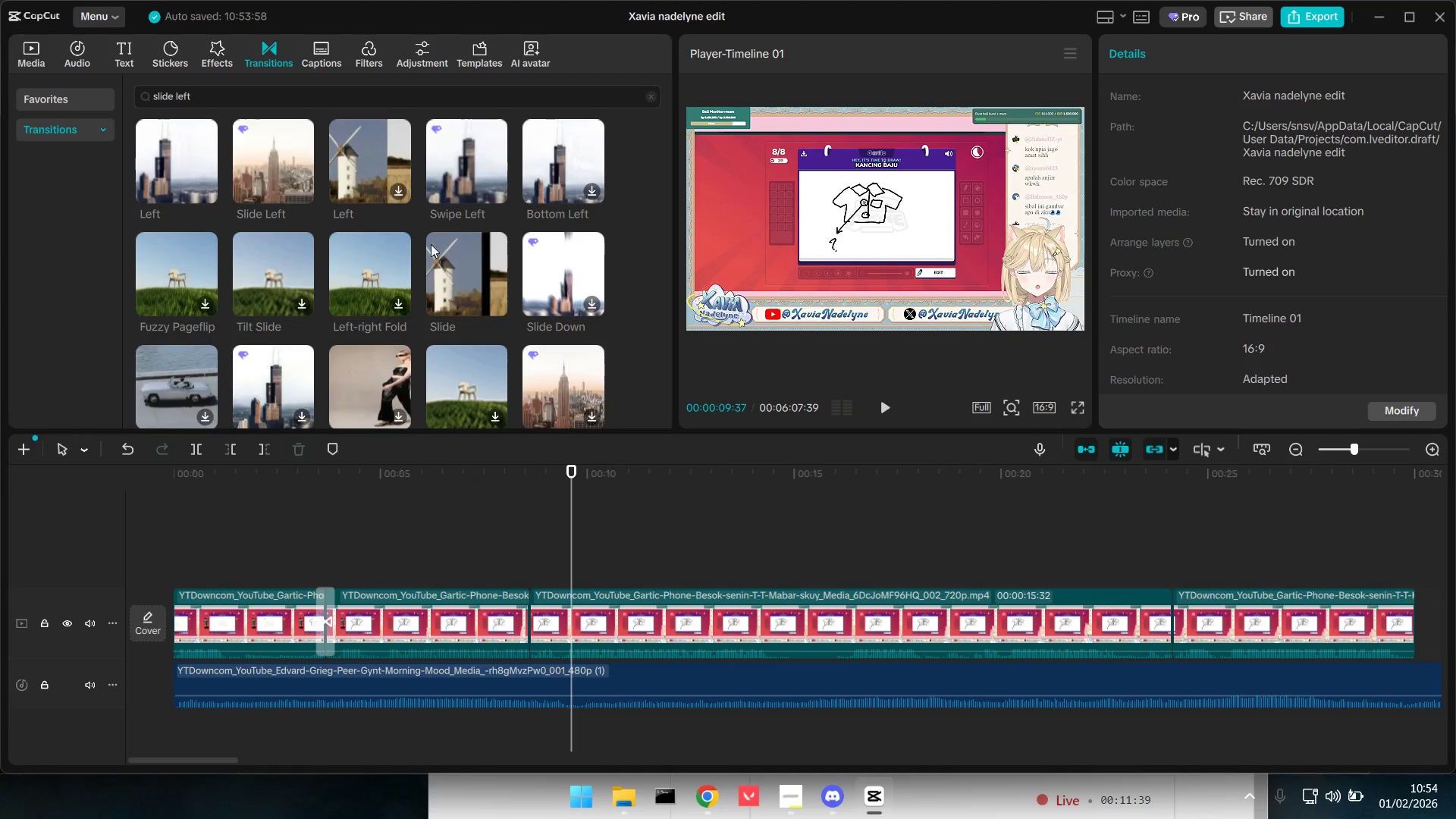 
wait(6.2)
 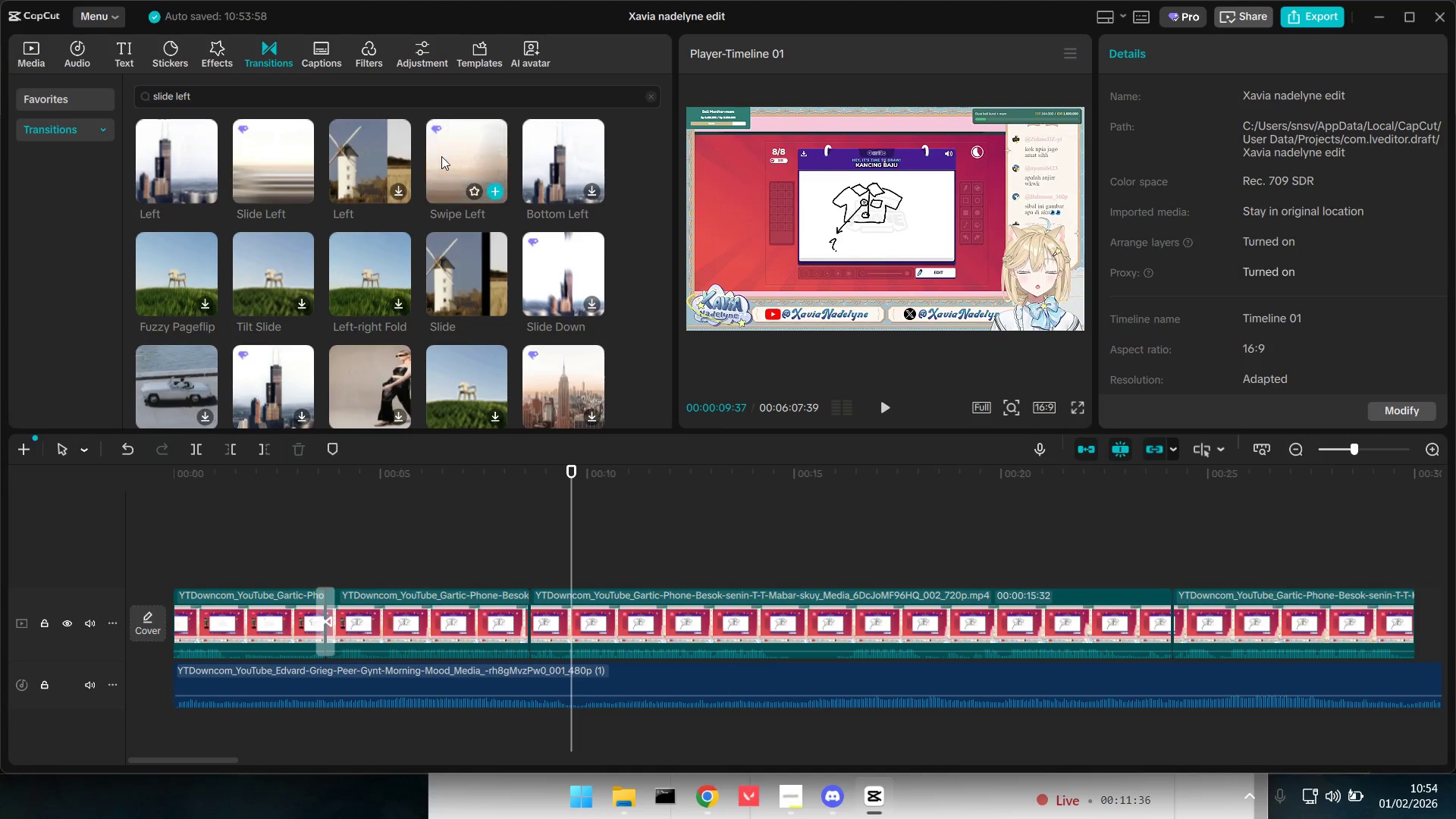 
left_click_drag(start_coordinate=[370, 173], to_coordinate=[525, 636])
 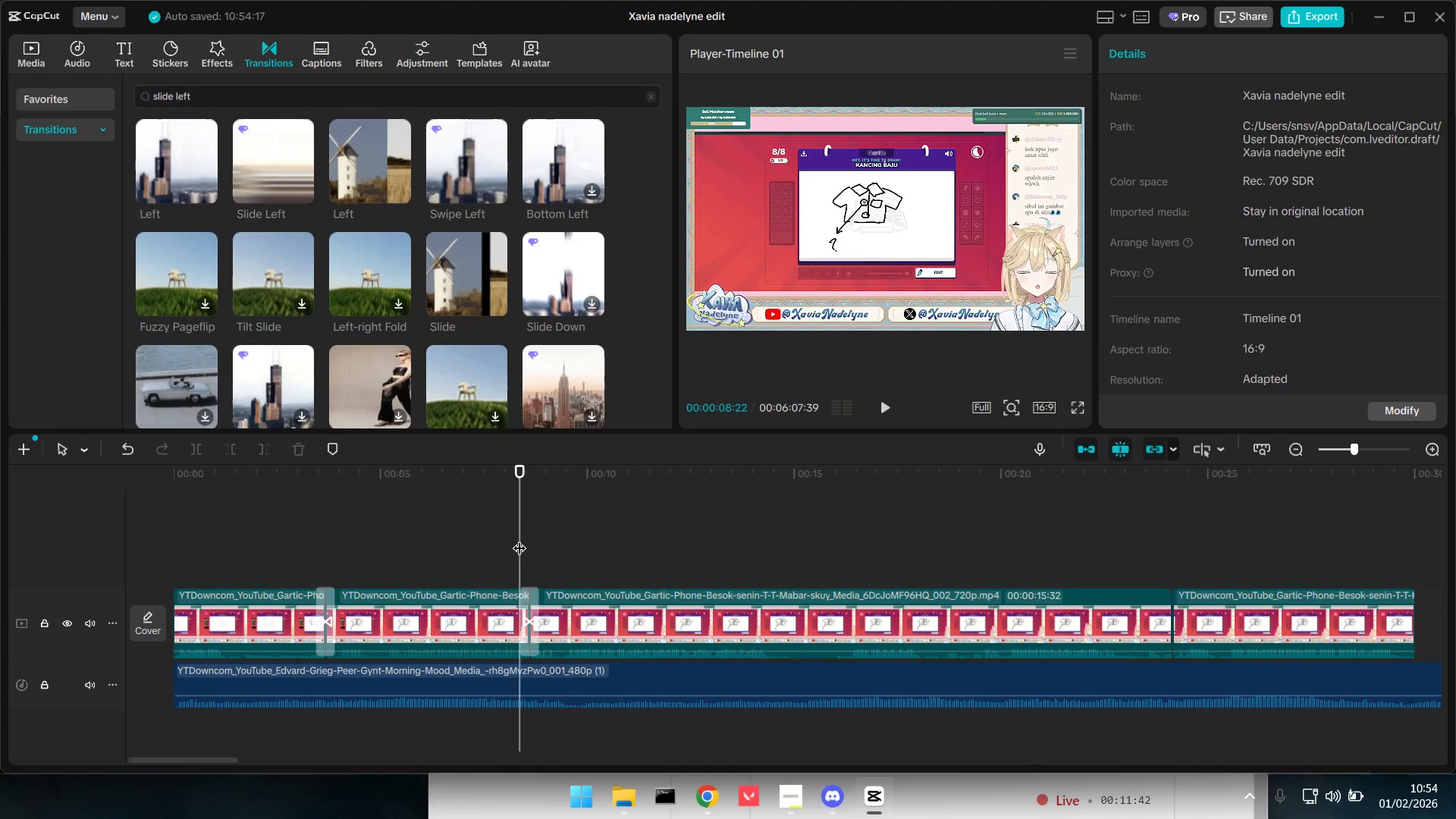 
key(Space)
 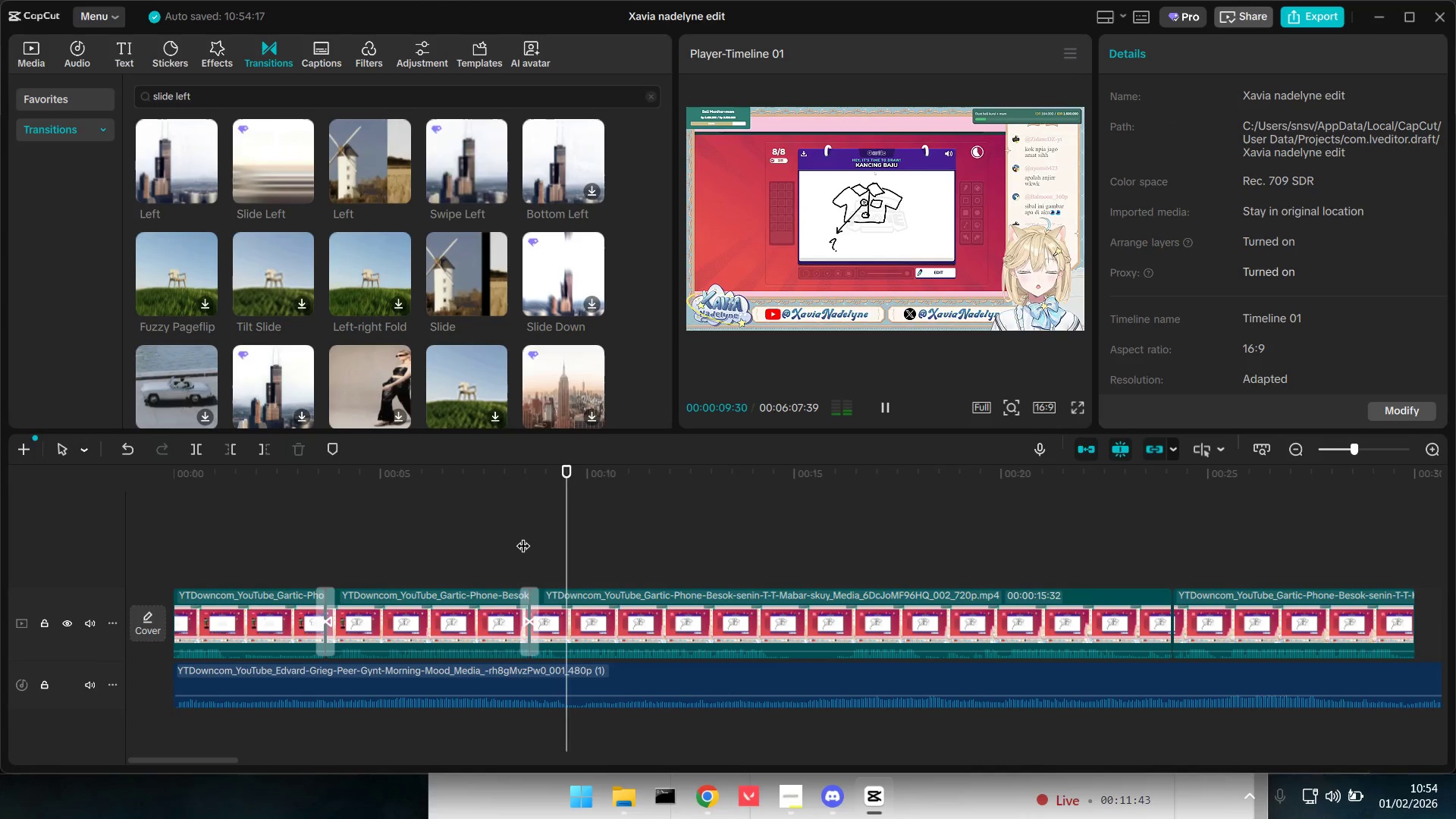 
key(Space)
 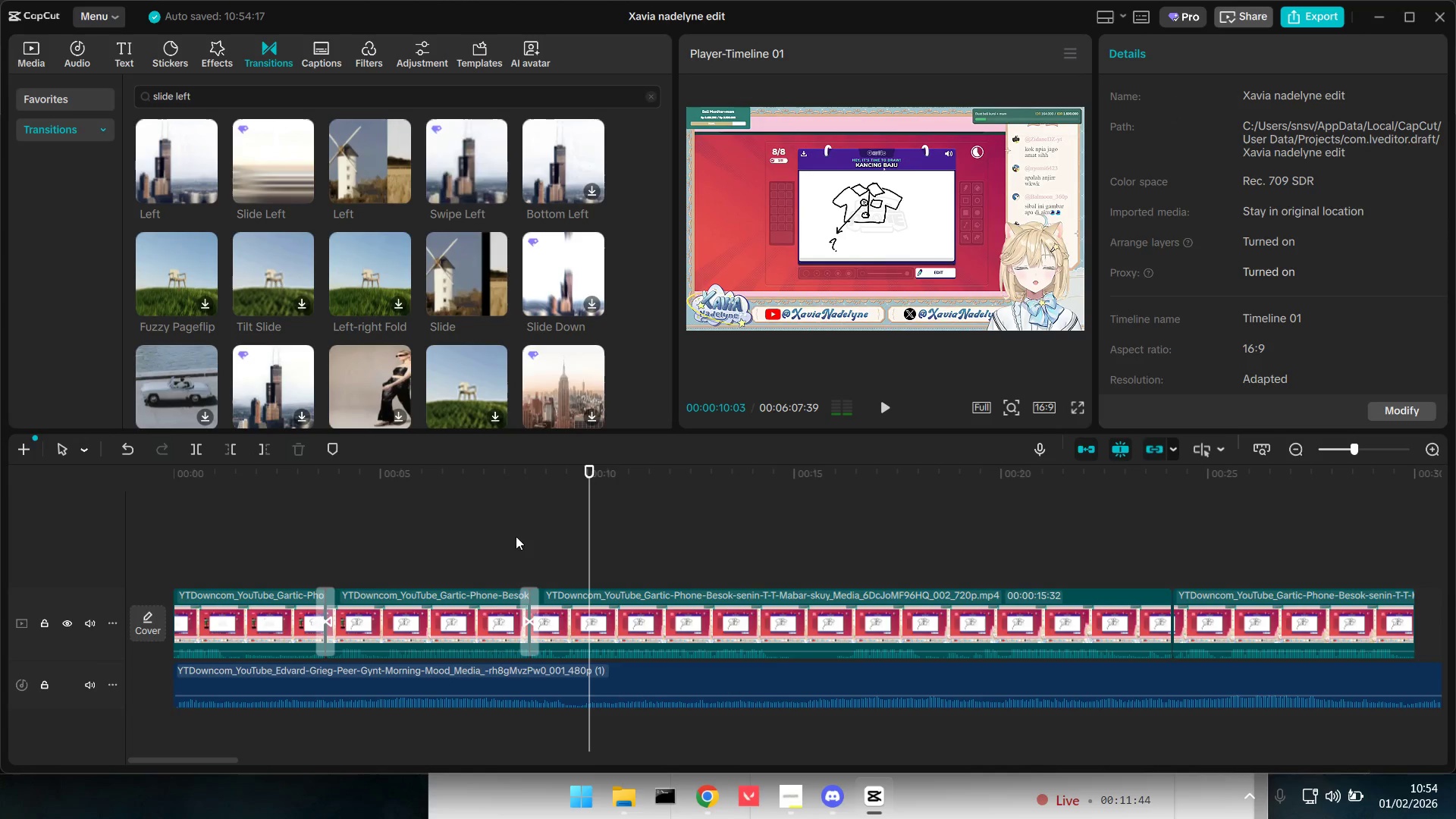 
left_click([491, 544])
 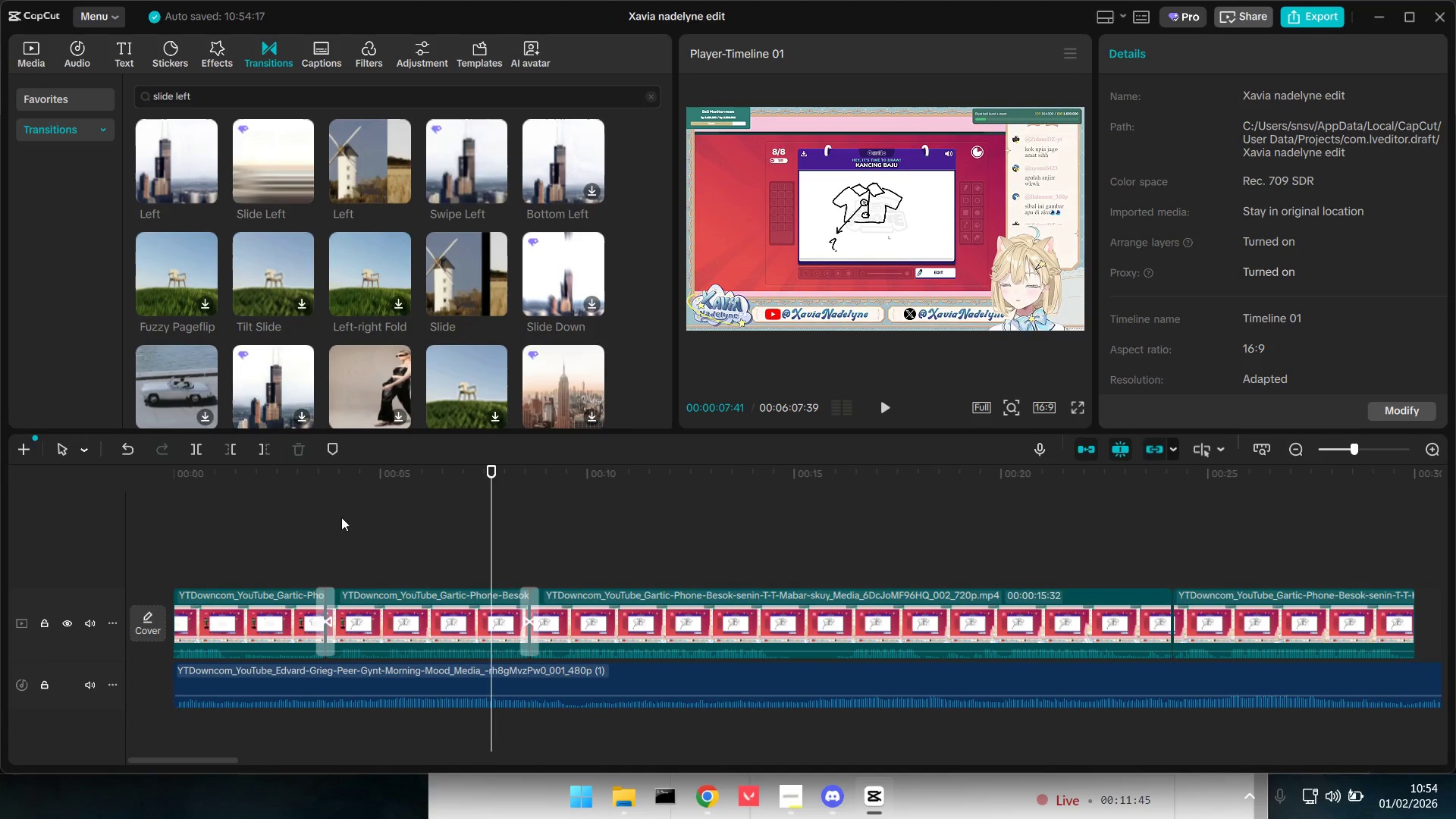 
double_click([322, 517])
 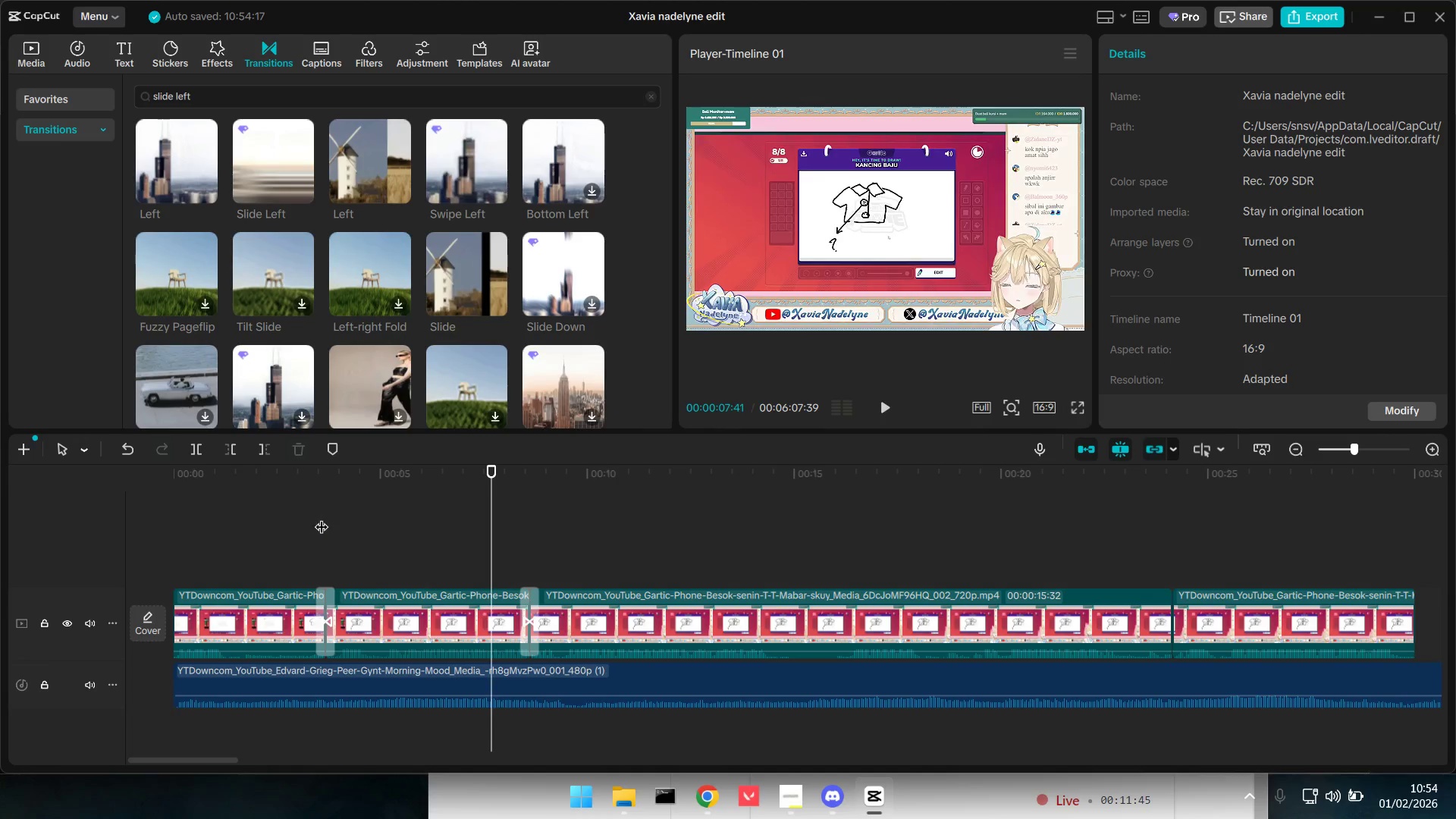 
key(Space)
 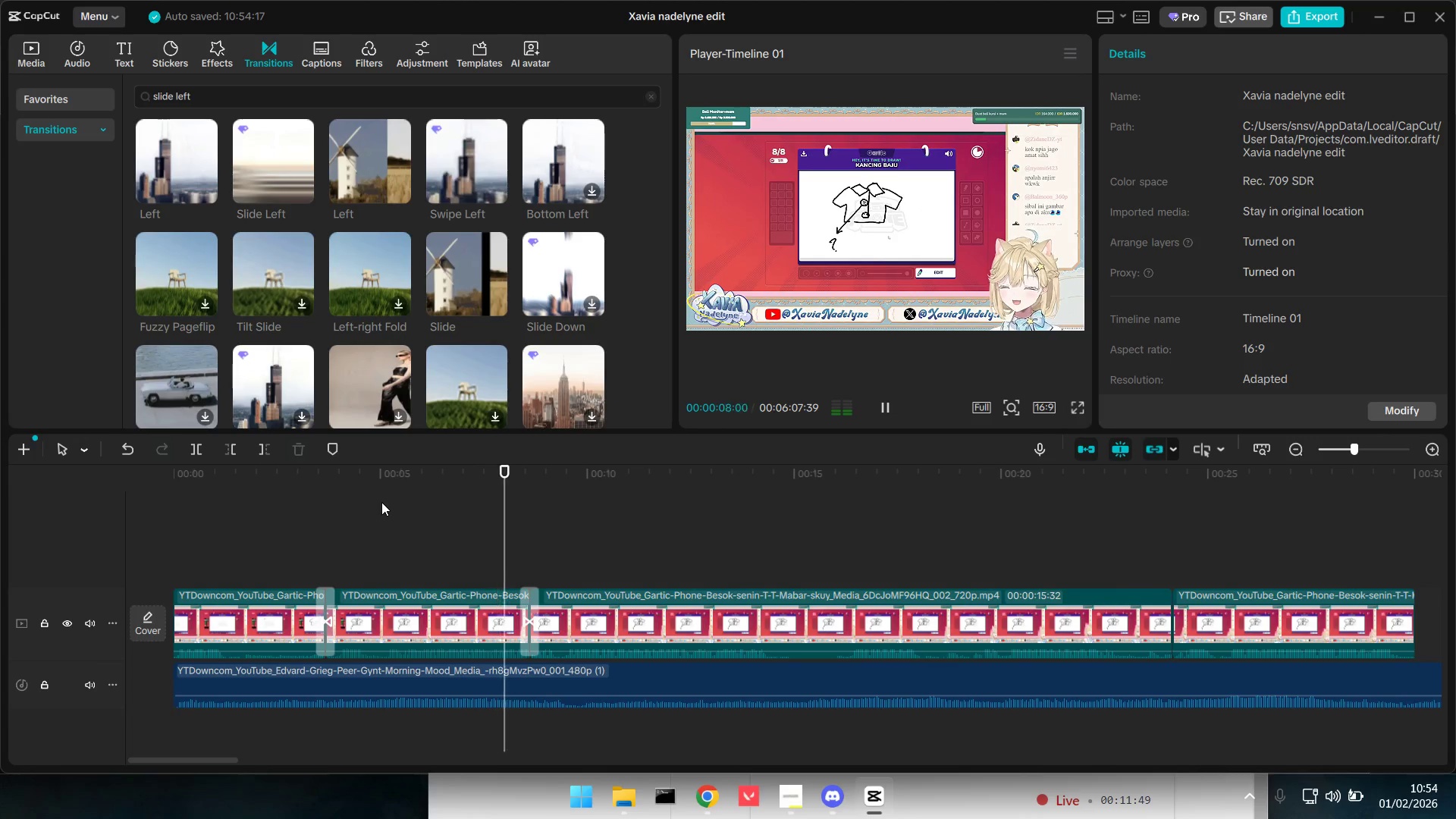 
wait(5.83)
 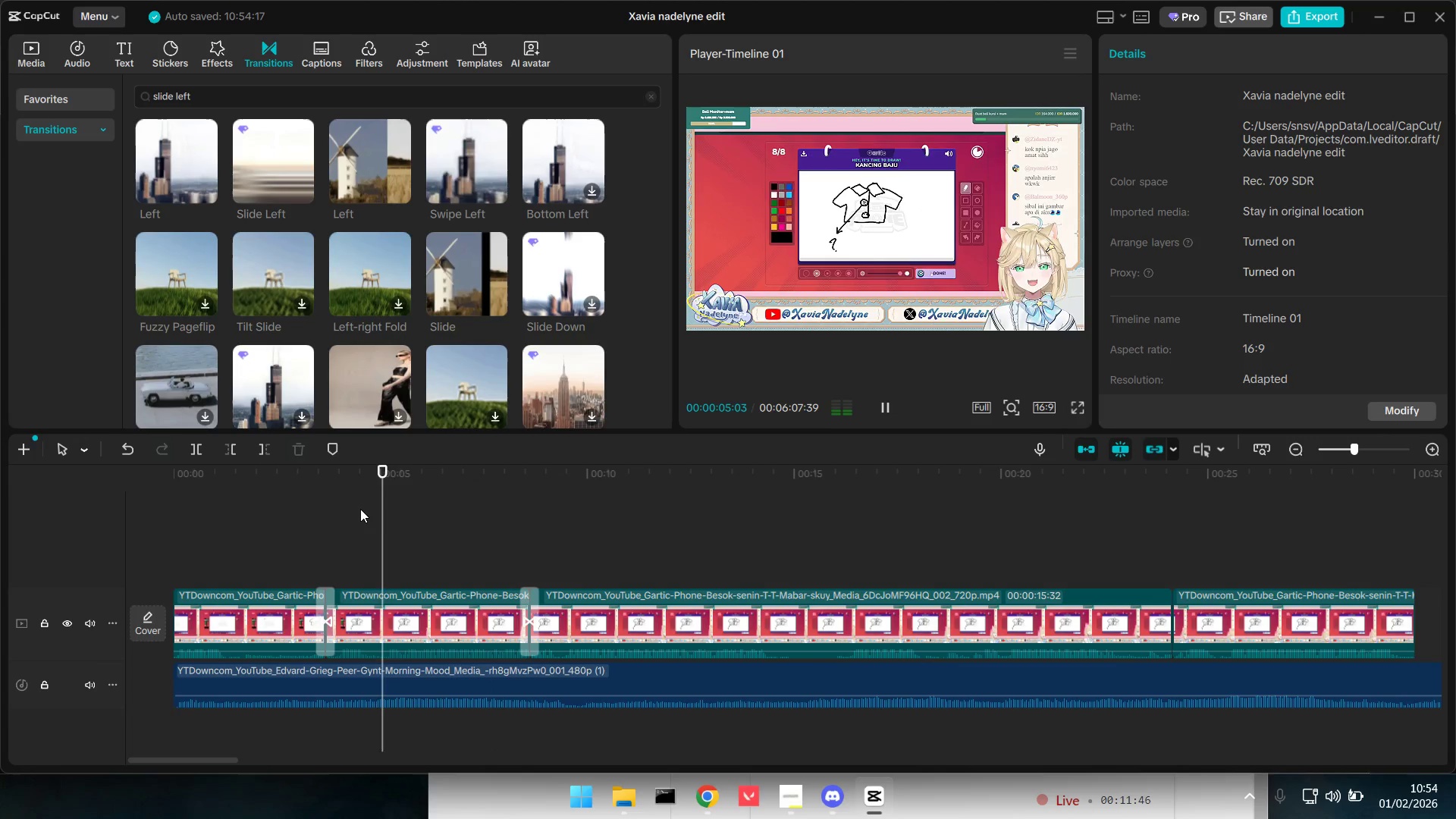 
key(Space)
 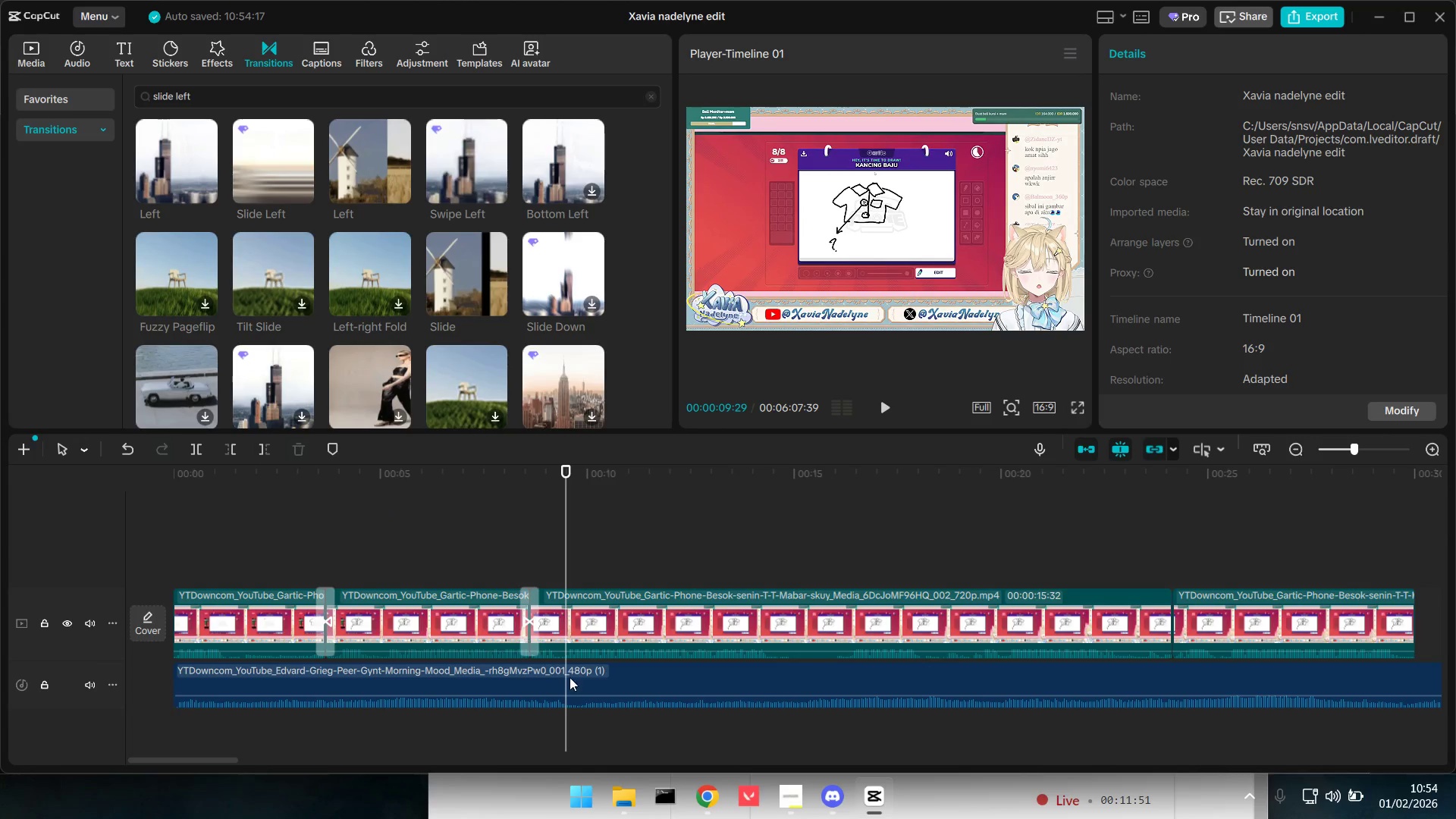 
left_click([584, 679])
 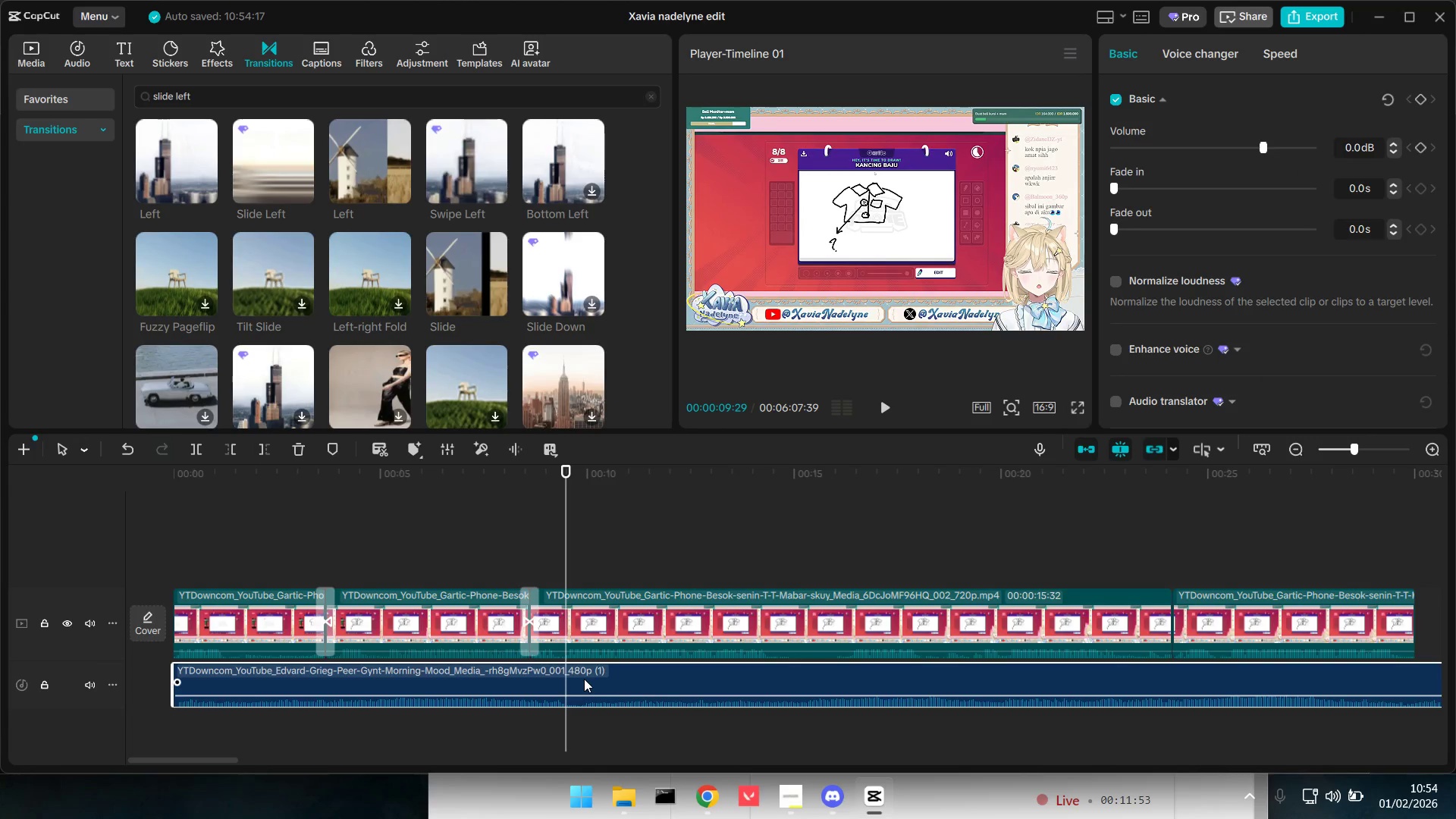 
key(W)
 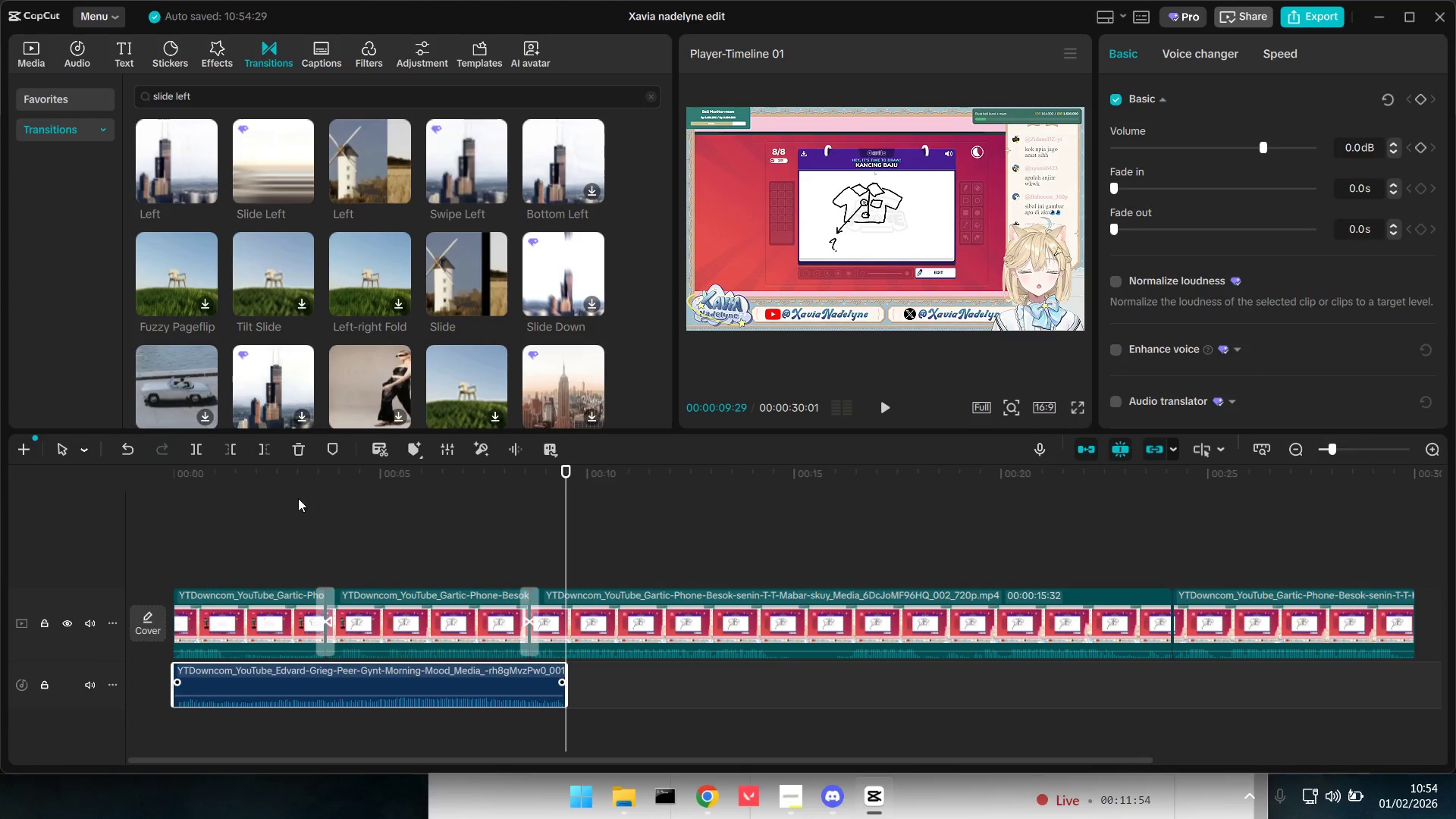 
left_click([242, 499])
 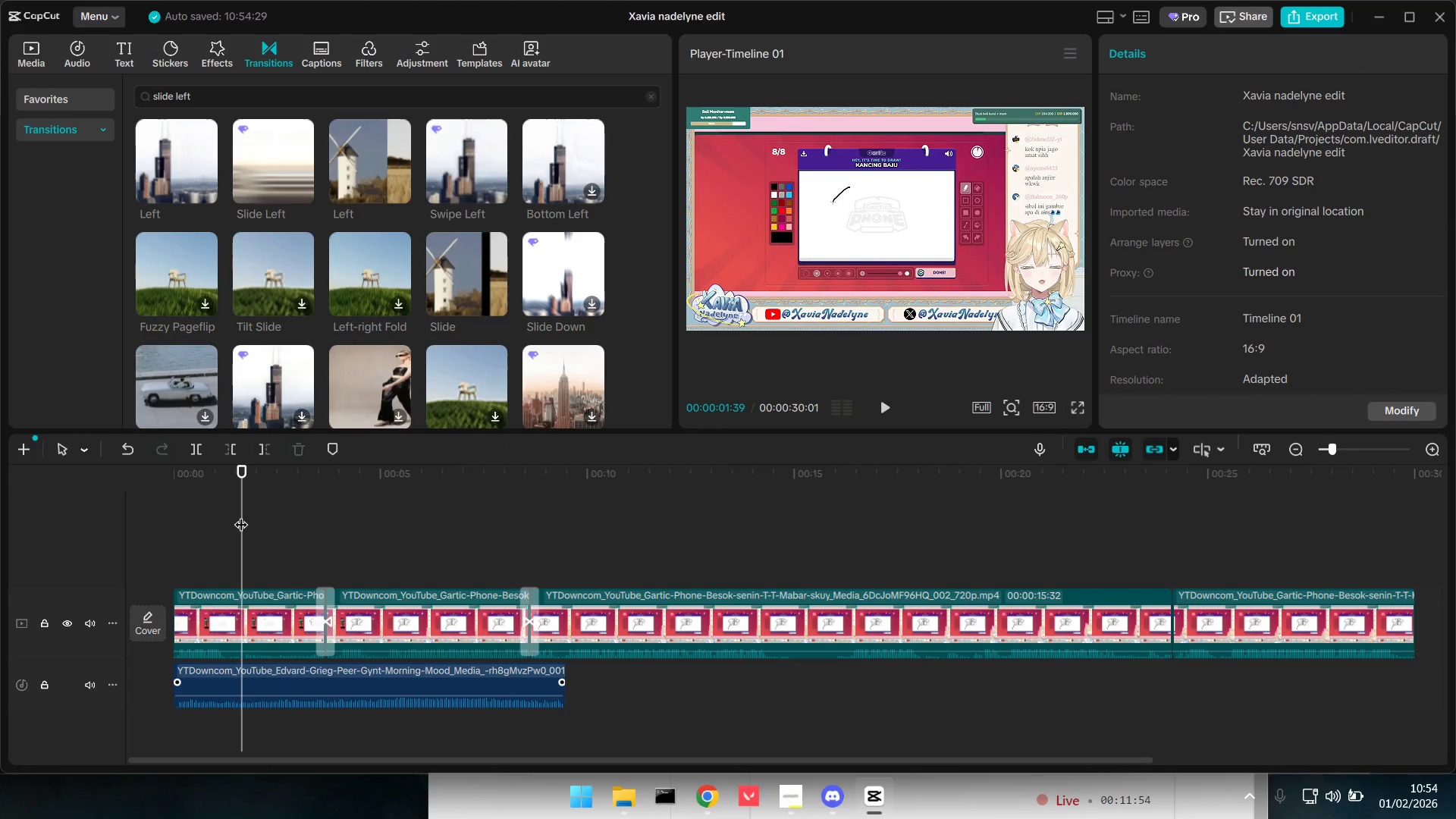 
left_click_drag(start_coordinate=[240, 515], to_coordinate=[130, 510])
 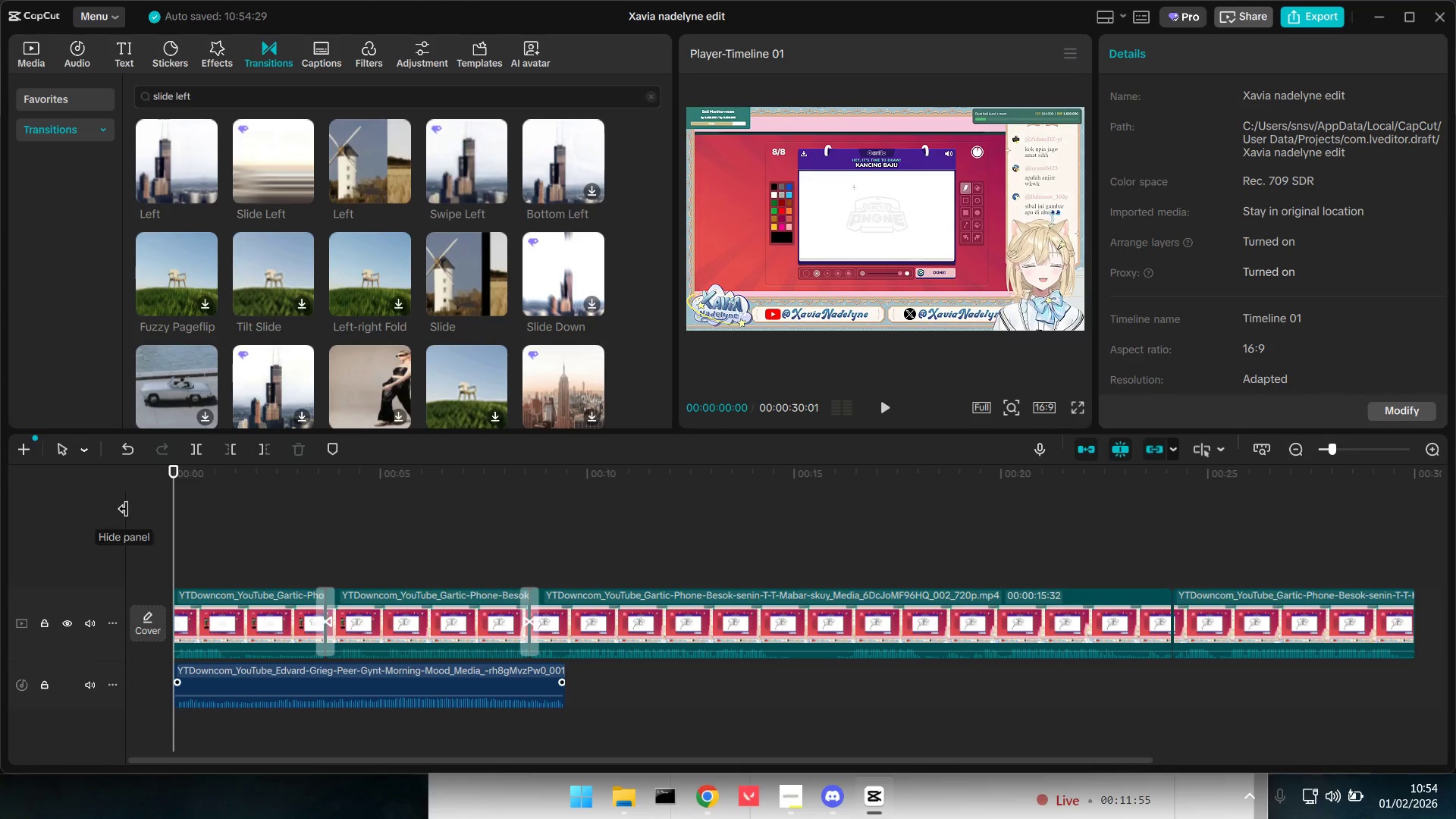 
key(Space)
 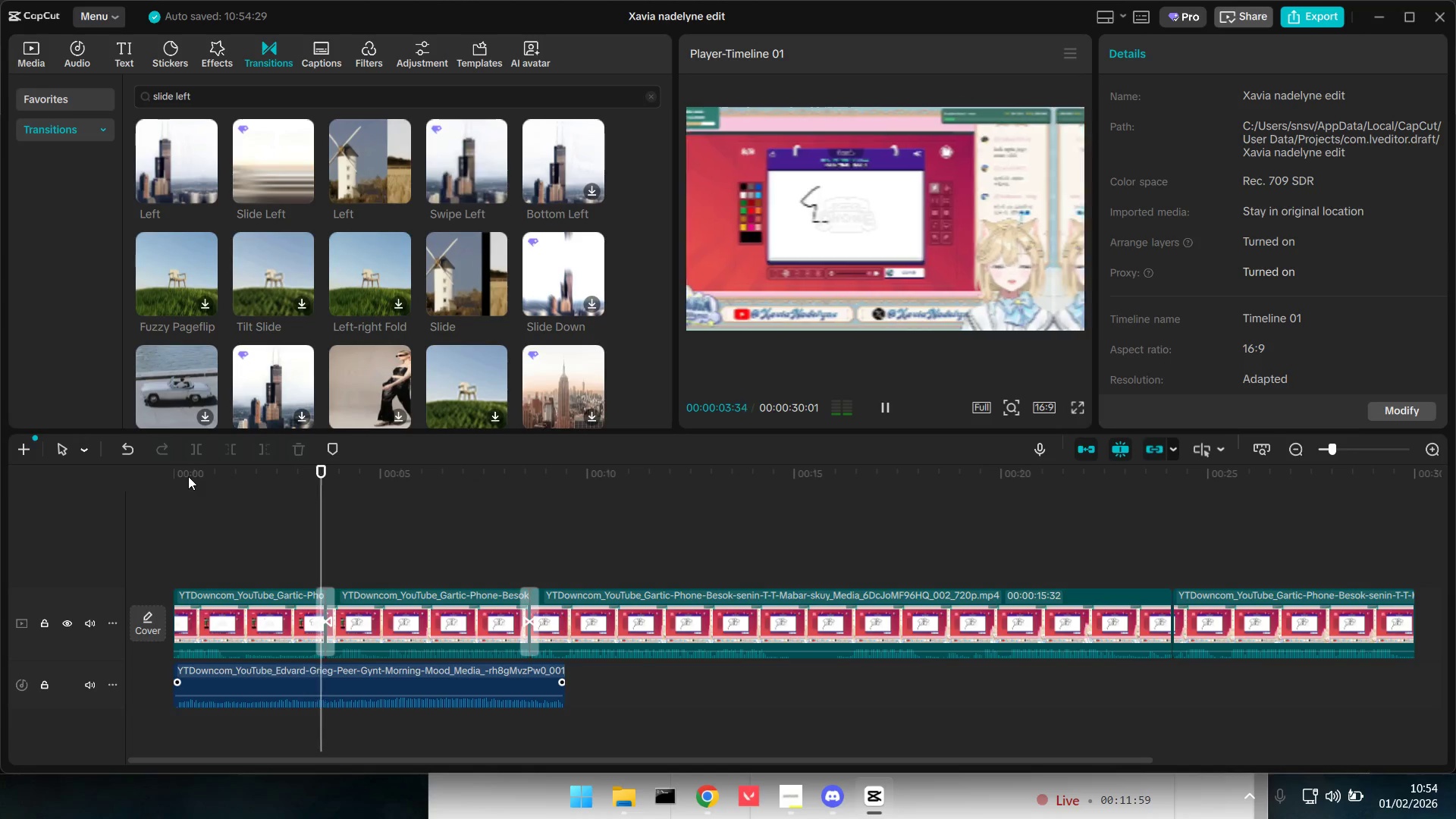 
key(Space)
 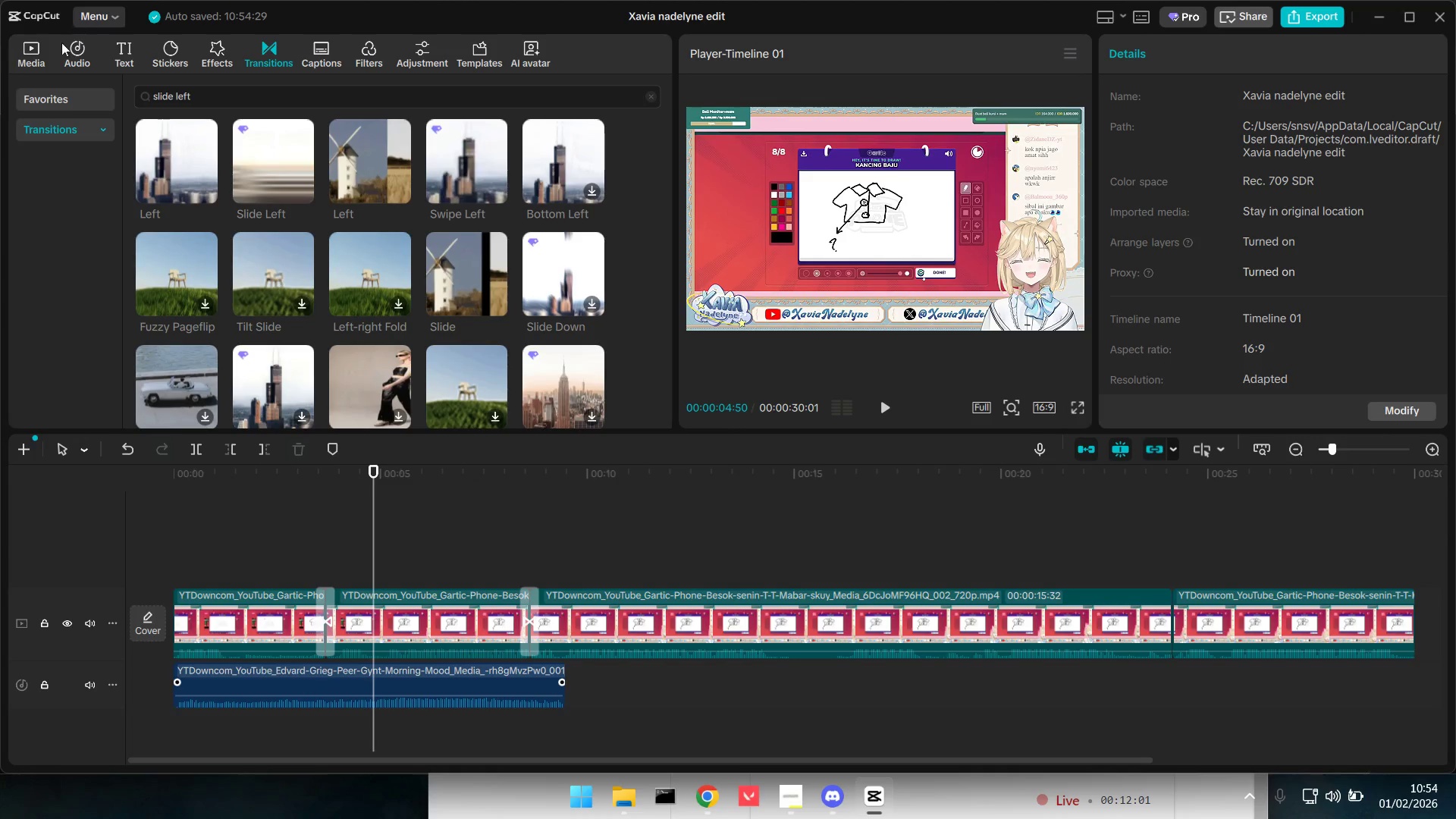 
left_click([77, 52])
 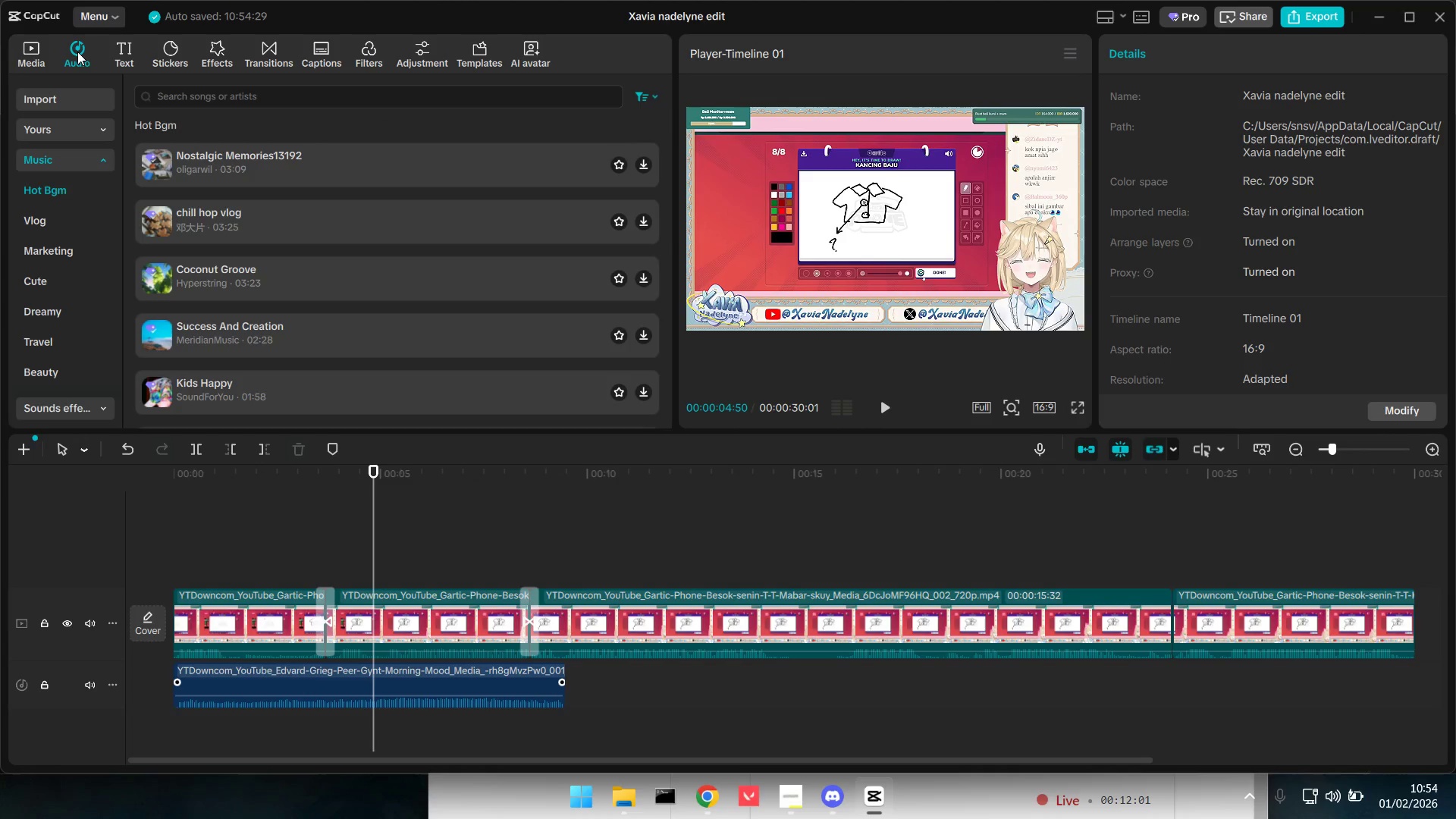 
key(Alt+AltLeft)
 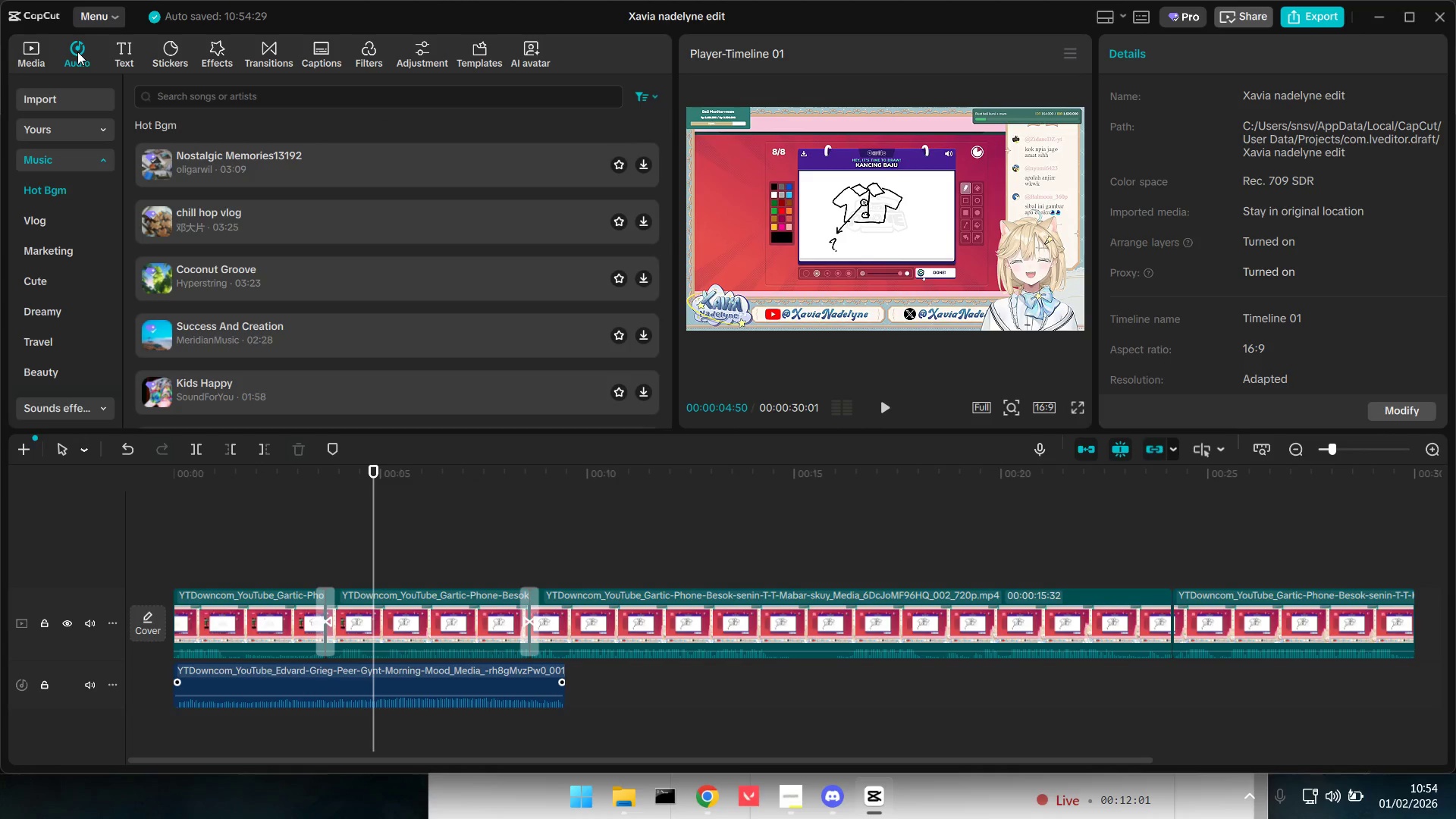 
key(Alt+Tab)